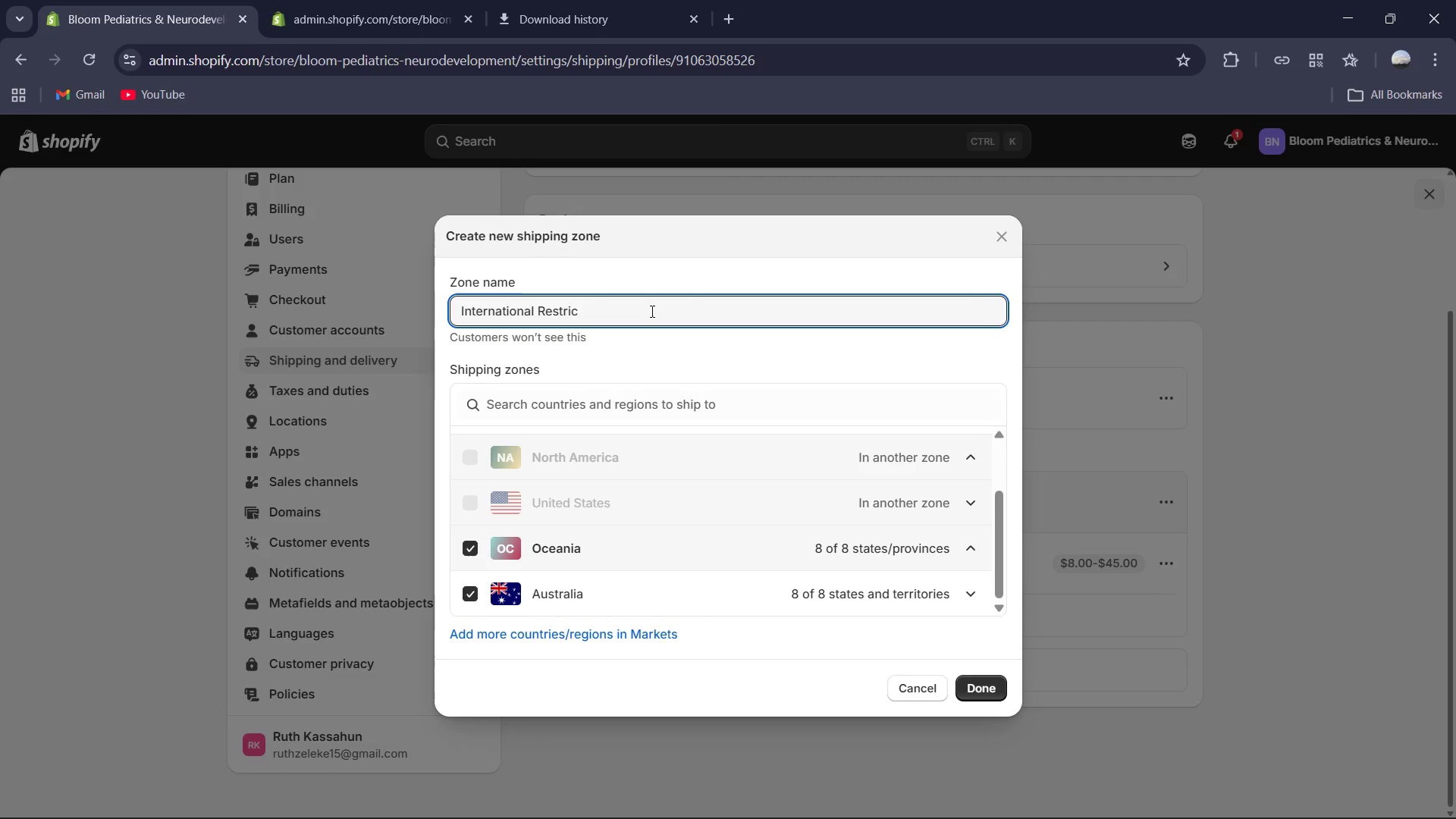 
key(Backspace)
key(Backspace)
key(Backspace)
key(Backspace)
key(Backspace)
key(Backspace)
key(Backspace)
type((Wellness Onk)
key(Backspace)
type(ly )
key(Backspace)
type())
 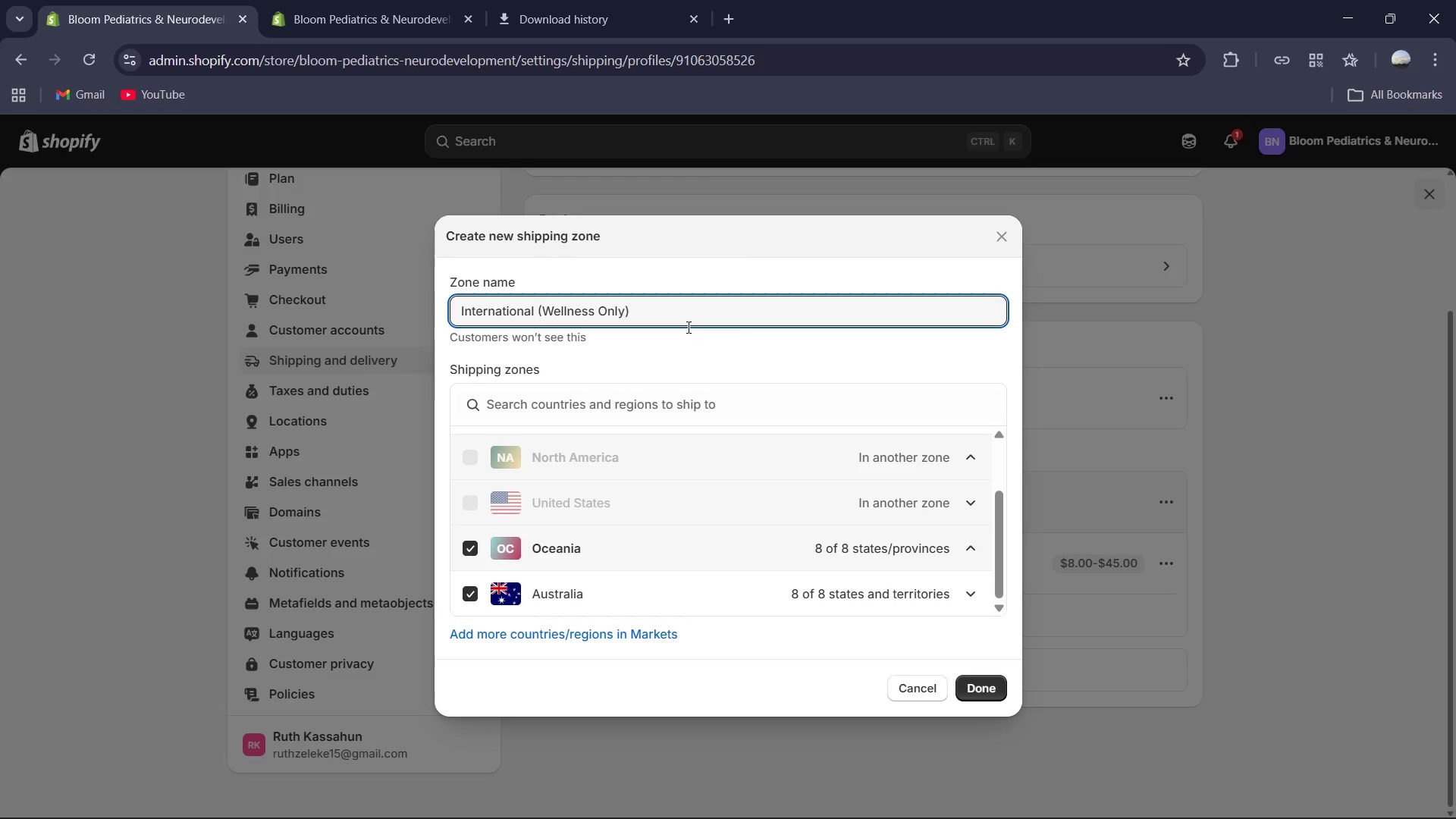 
left_click([974, 681])
 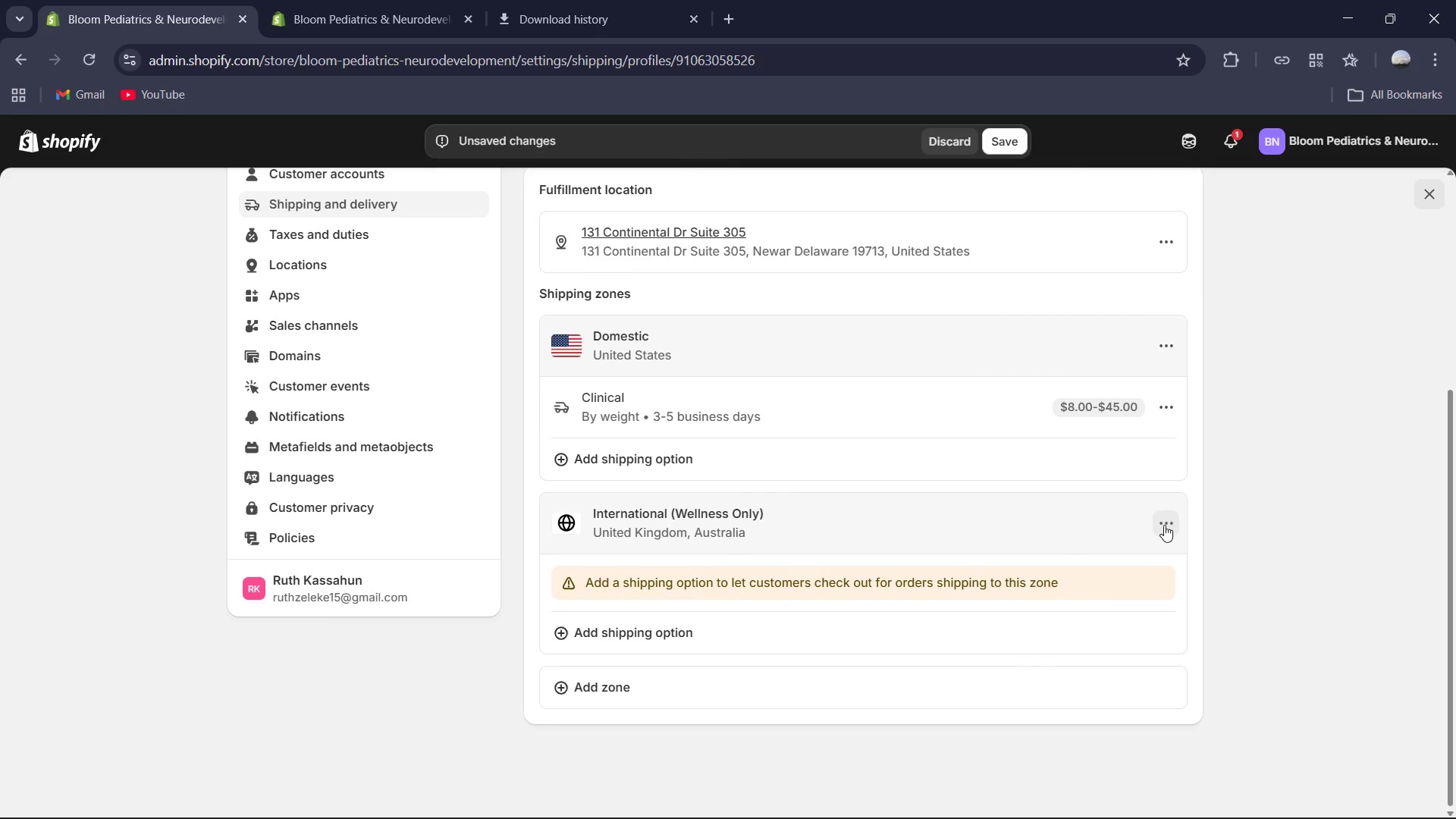 
wait(12.05)
 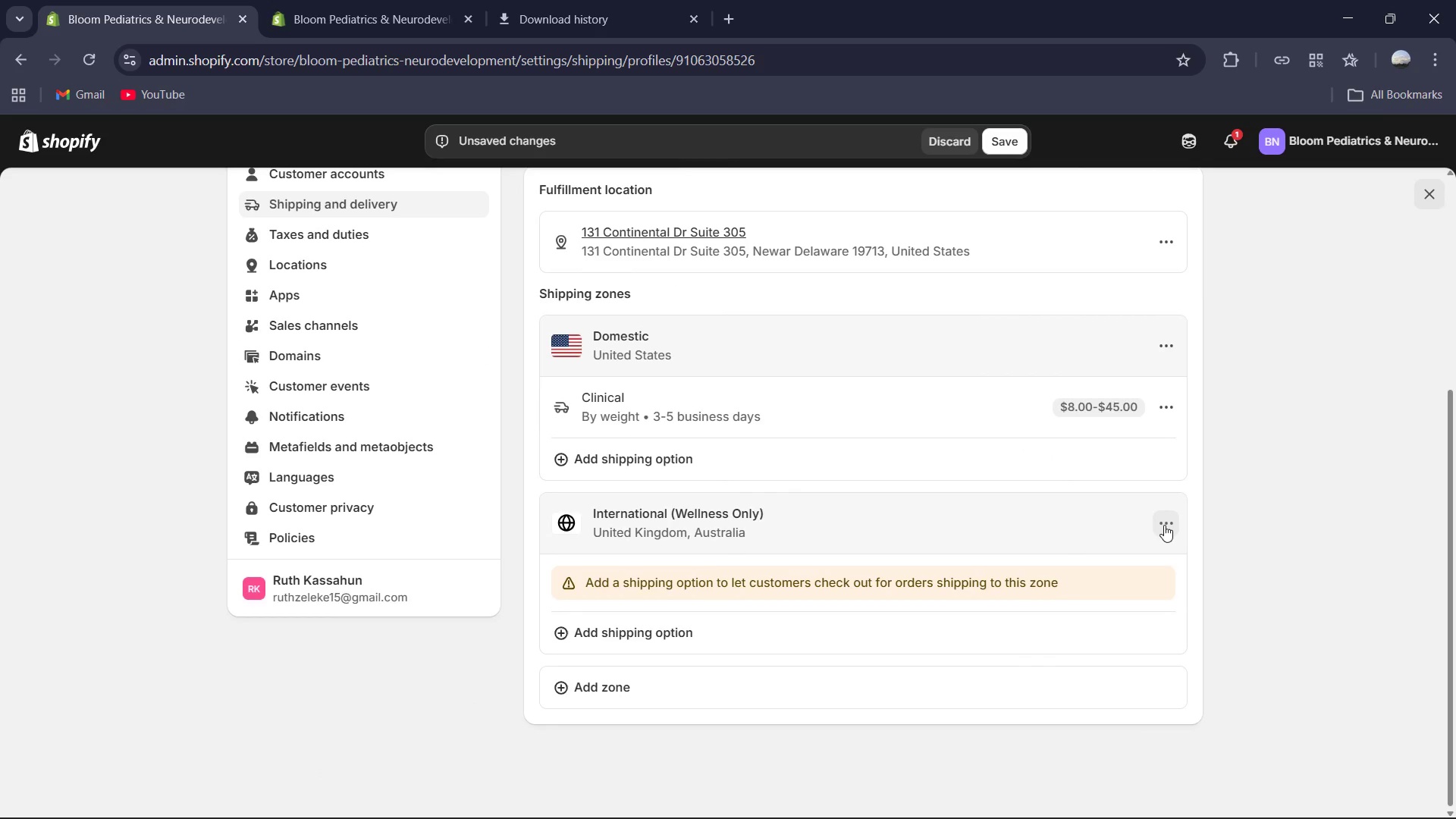 
left_click([897, 642])
 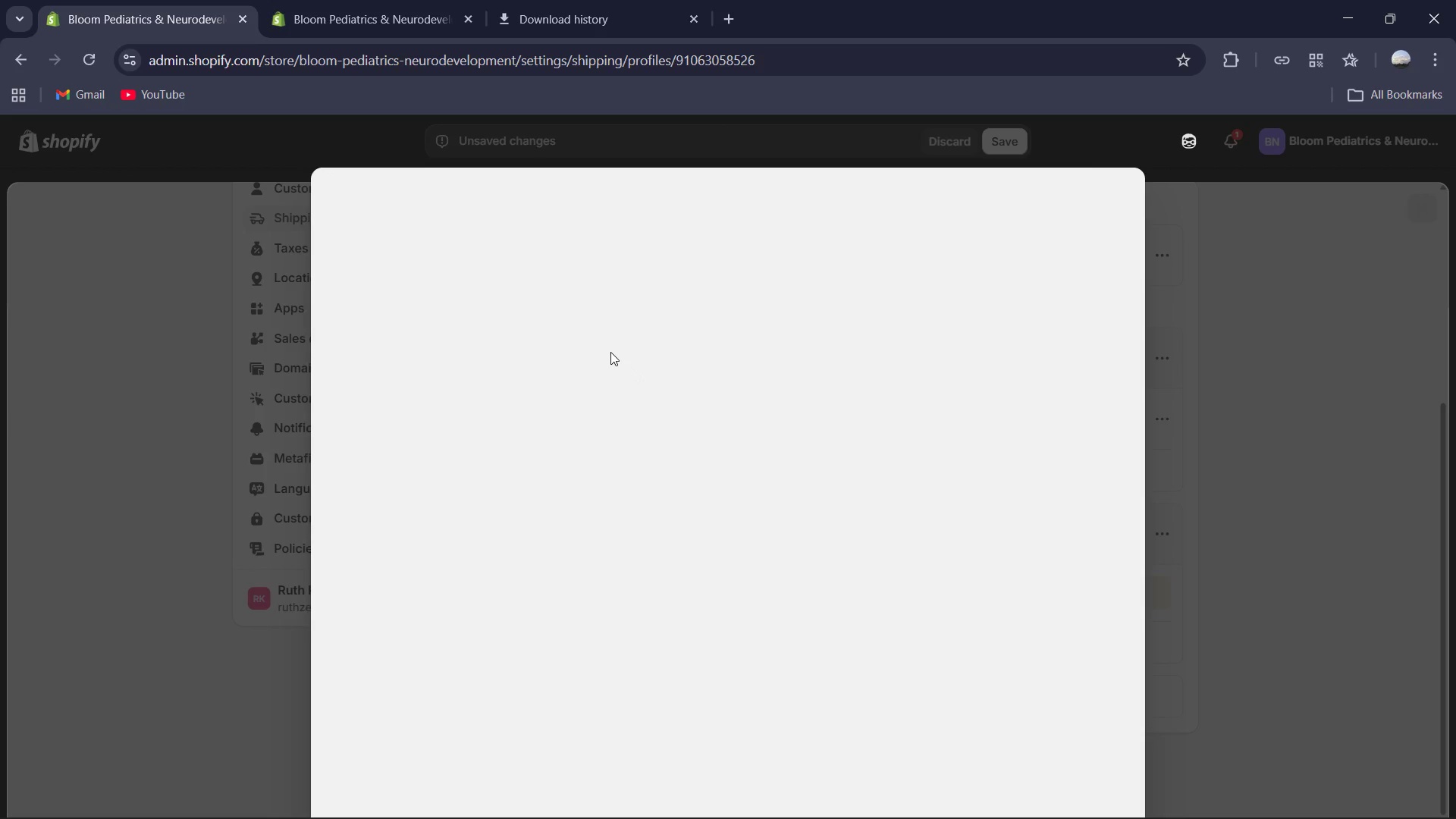 
wait(23.06)
 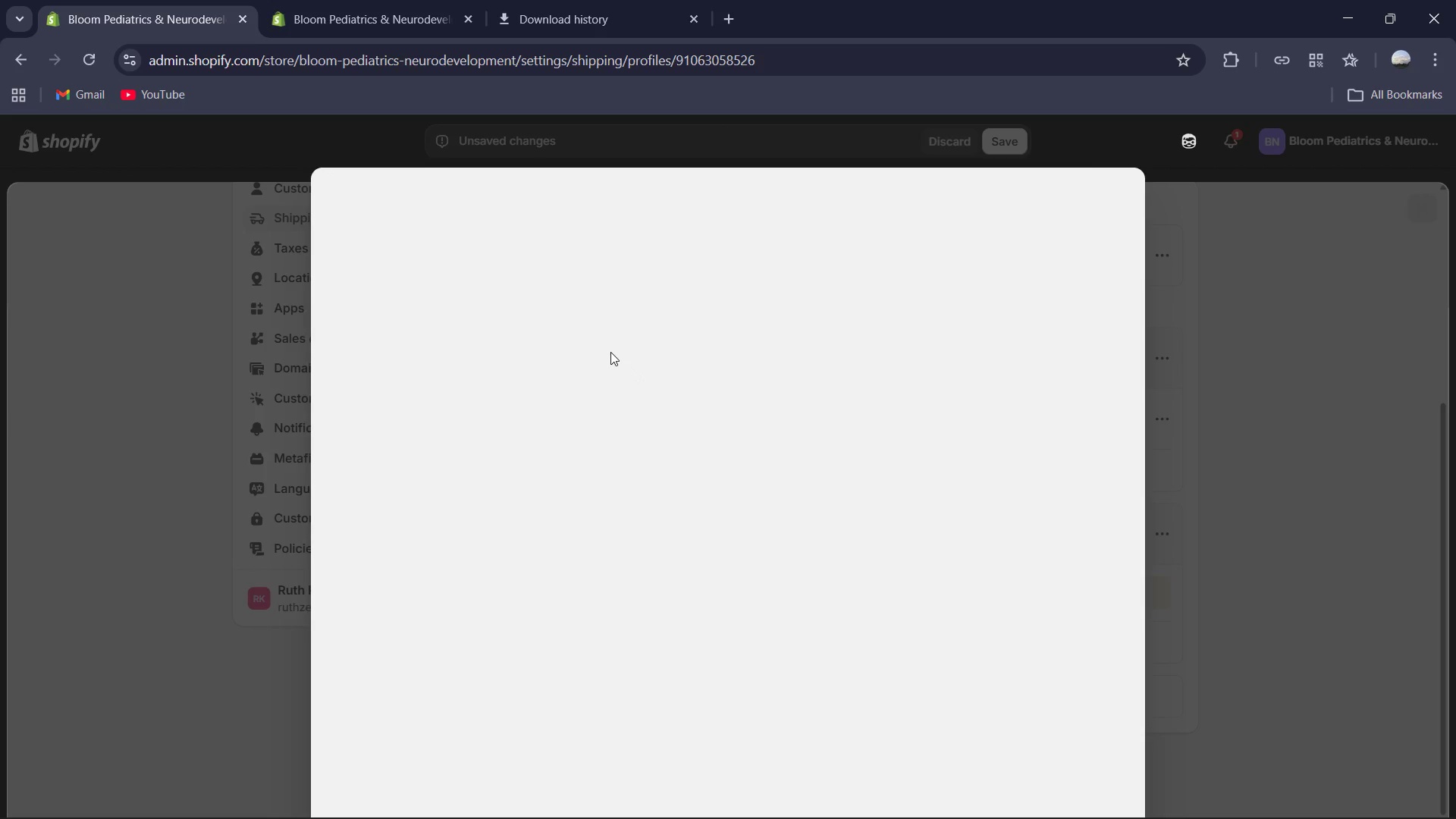 
left_click([1249, 353])
 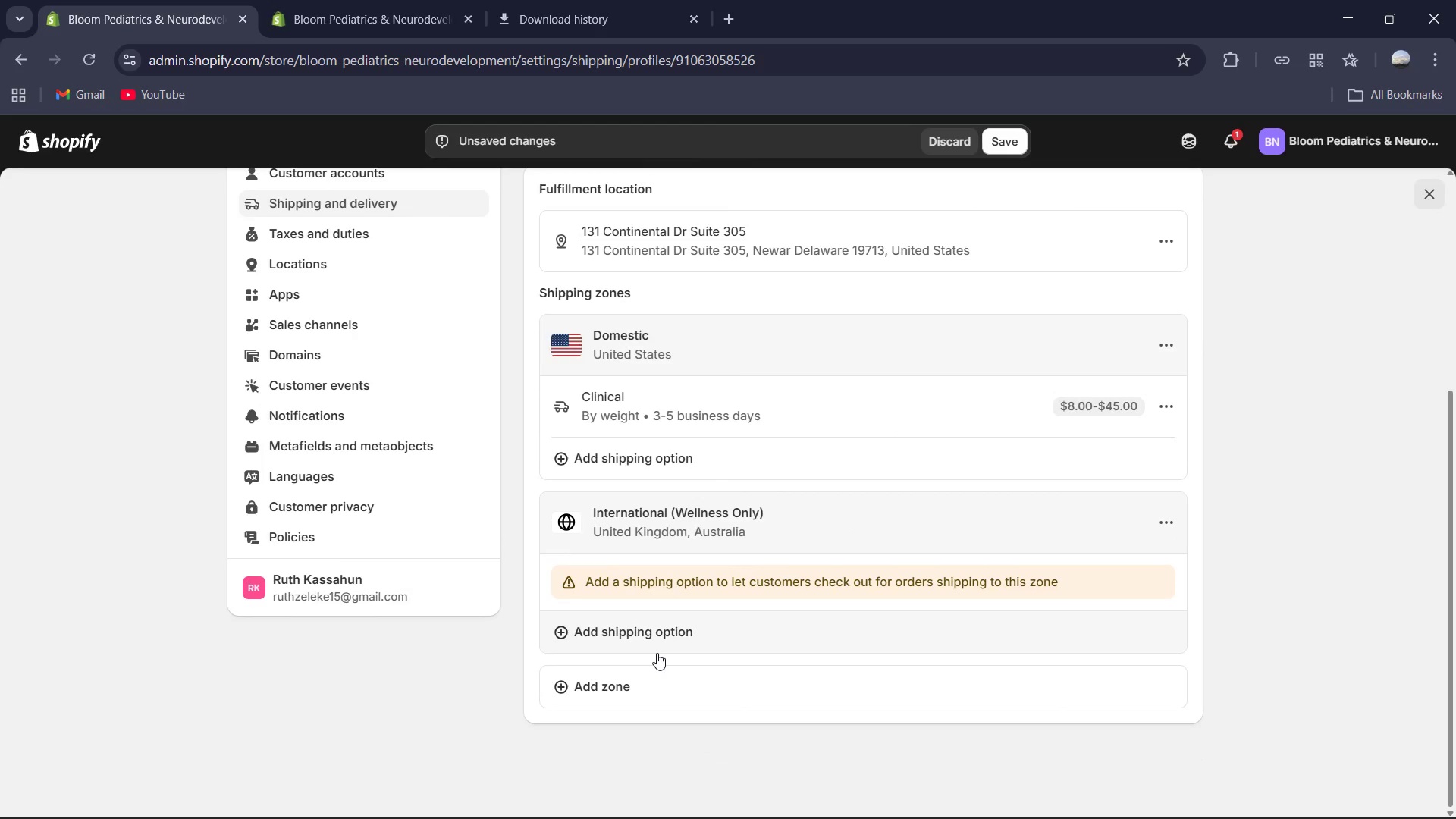 
left_click([651, 639])
 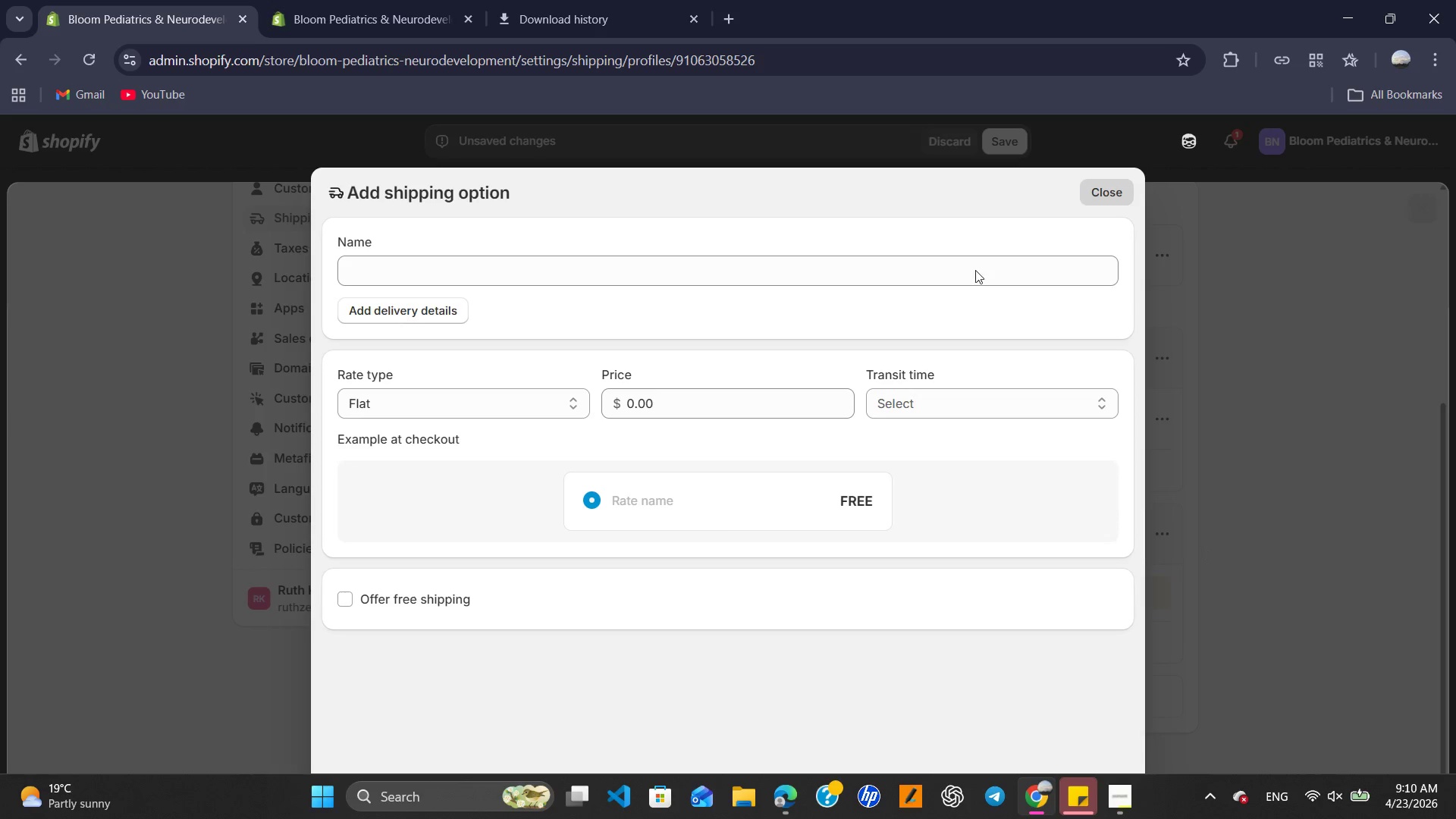 
wait(6.36)
 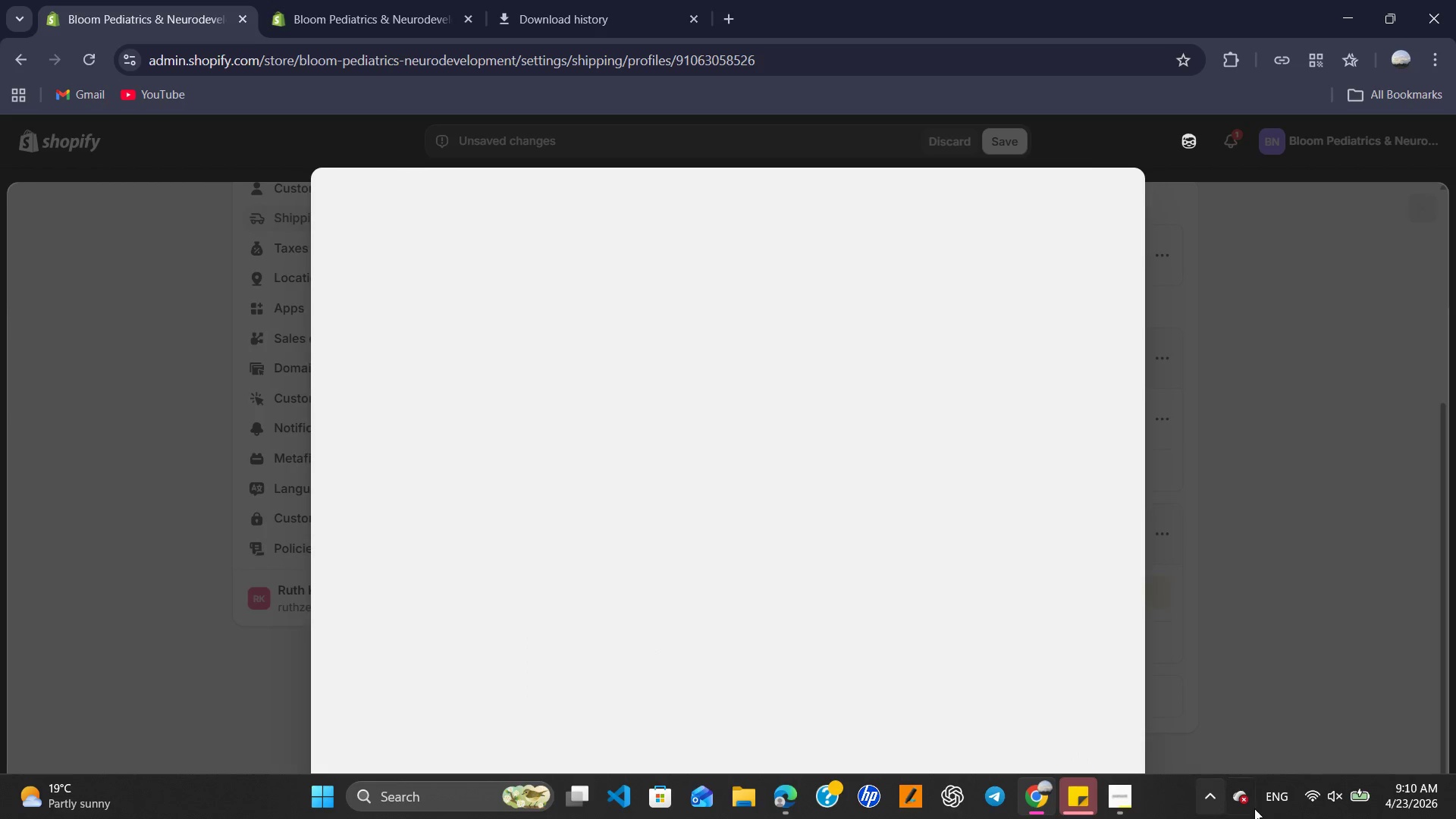 
left_click([588, 273])
 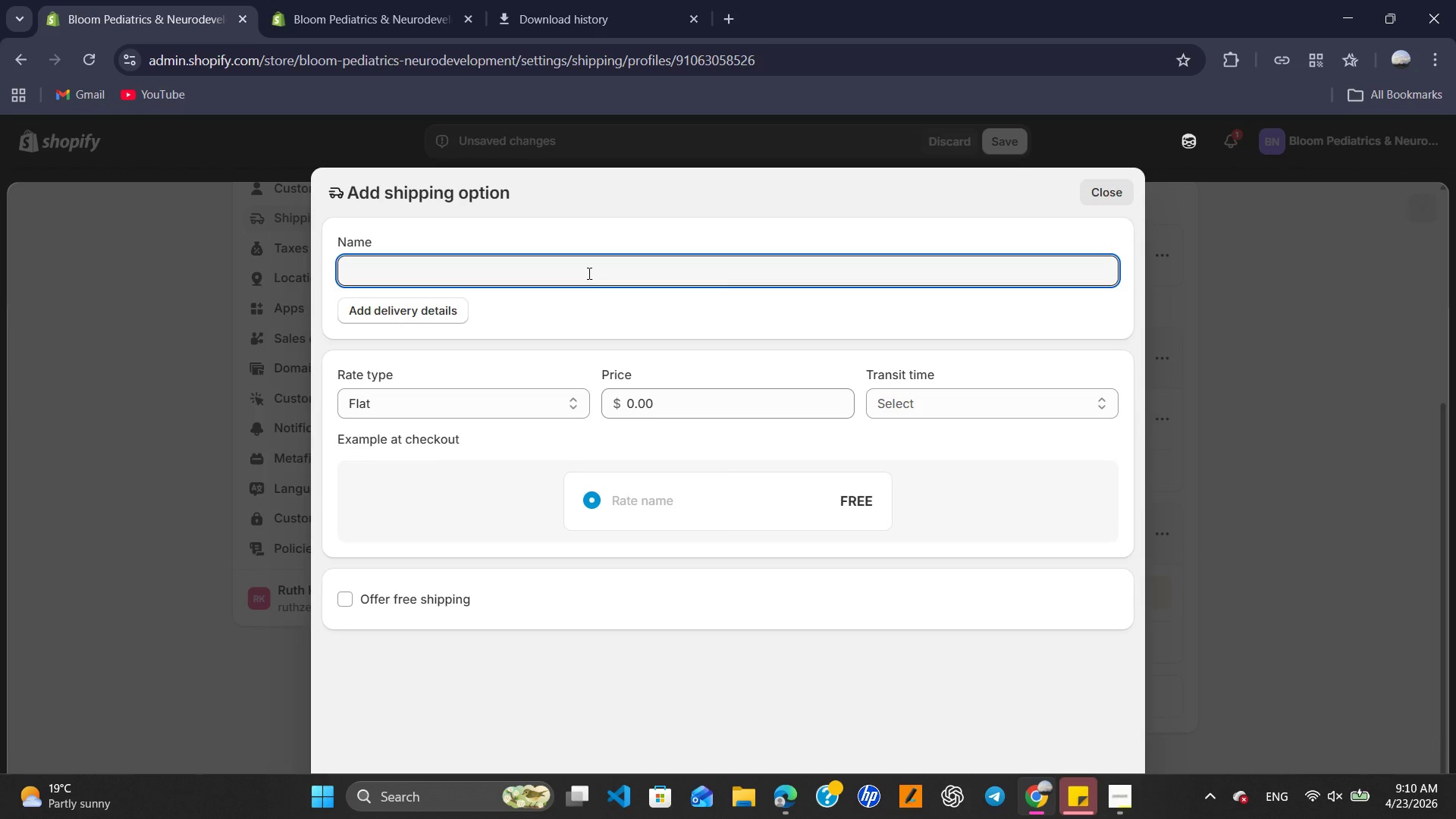 
hold_key(key=ShiftRight, duration=1.09)
 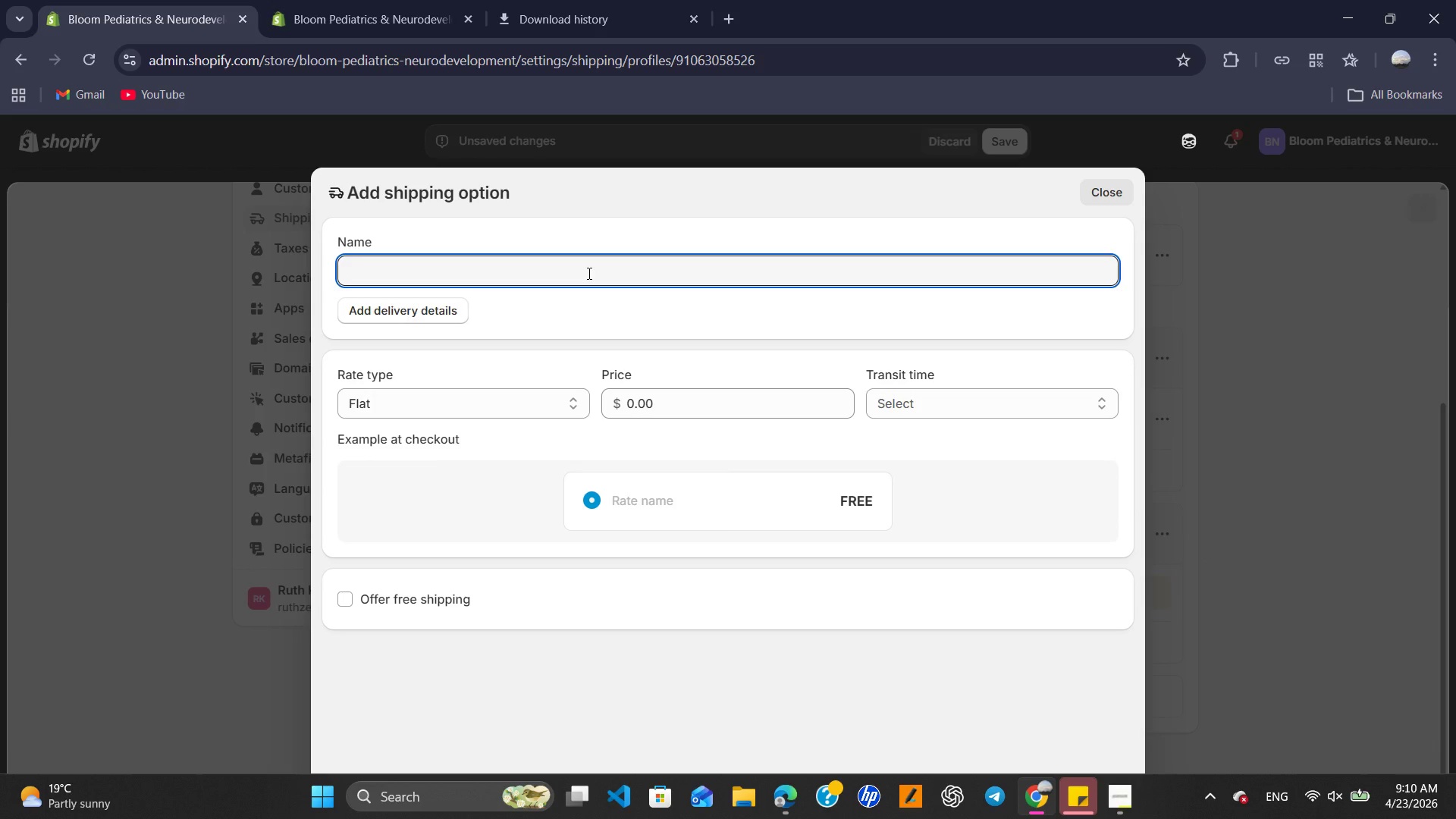 
type(International Wellness Shipping)
 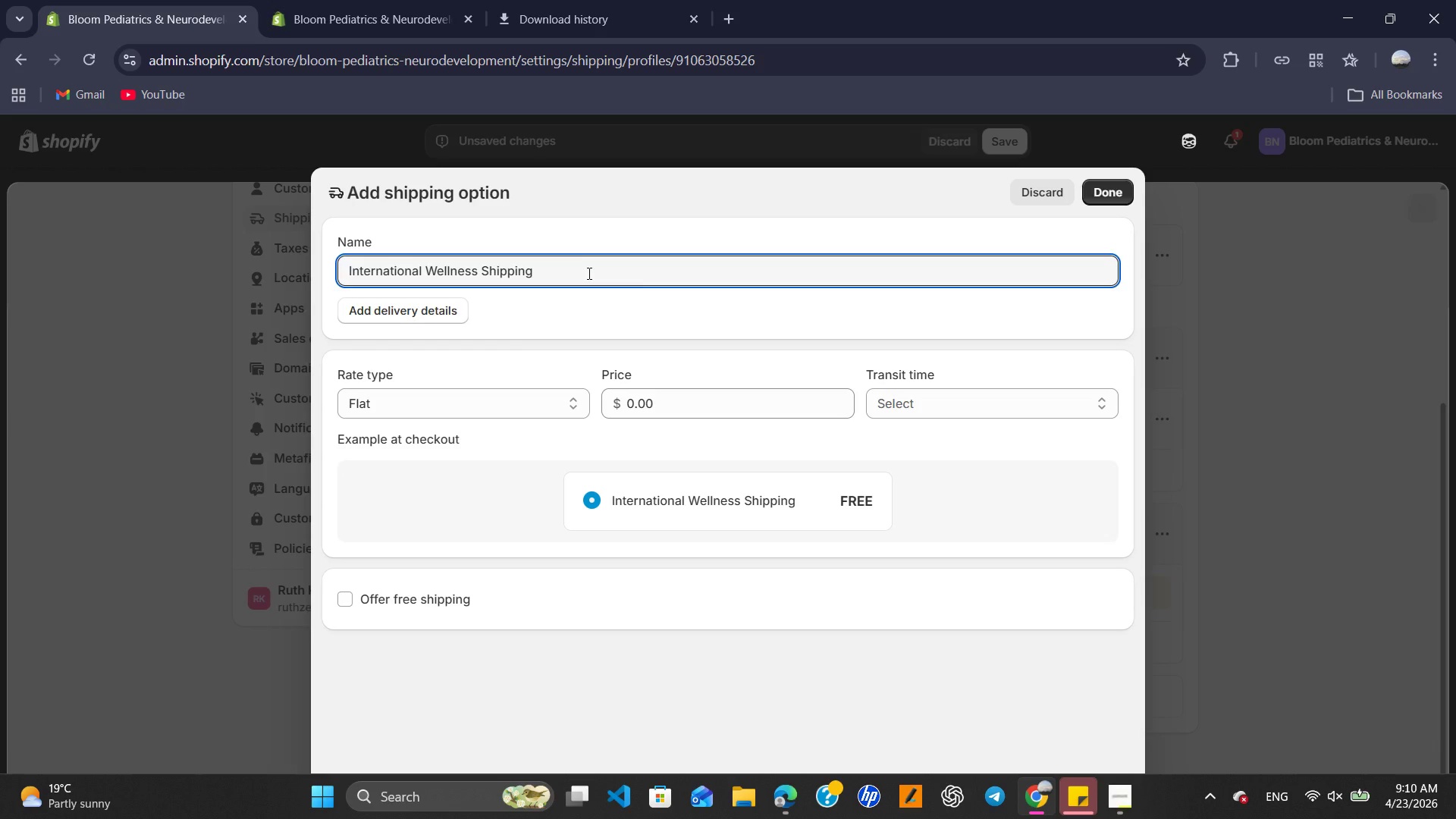 
left_click([485, 406])
 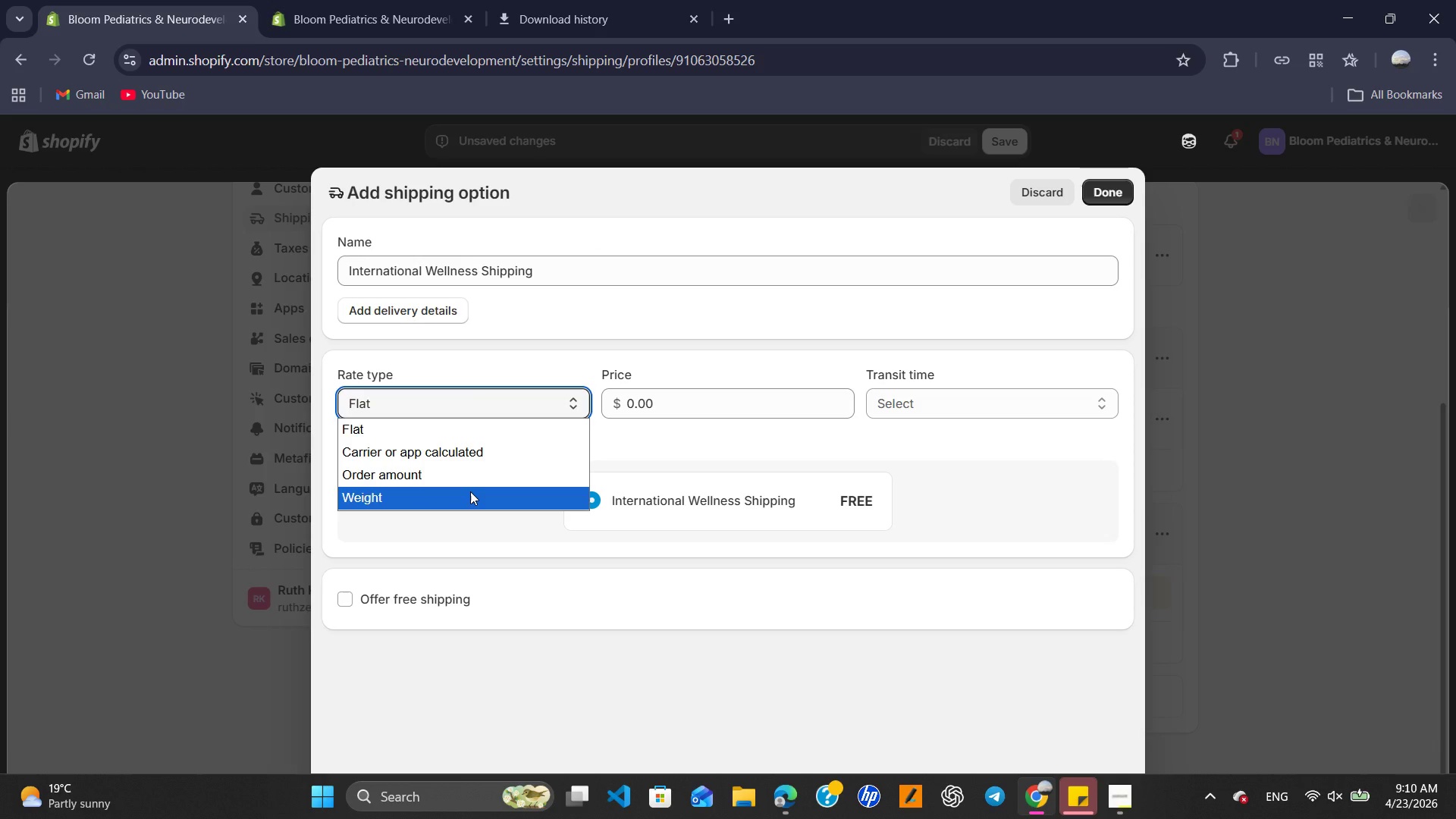 
left_click([469, 492])
 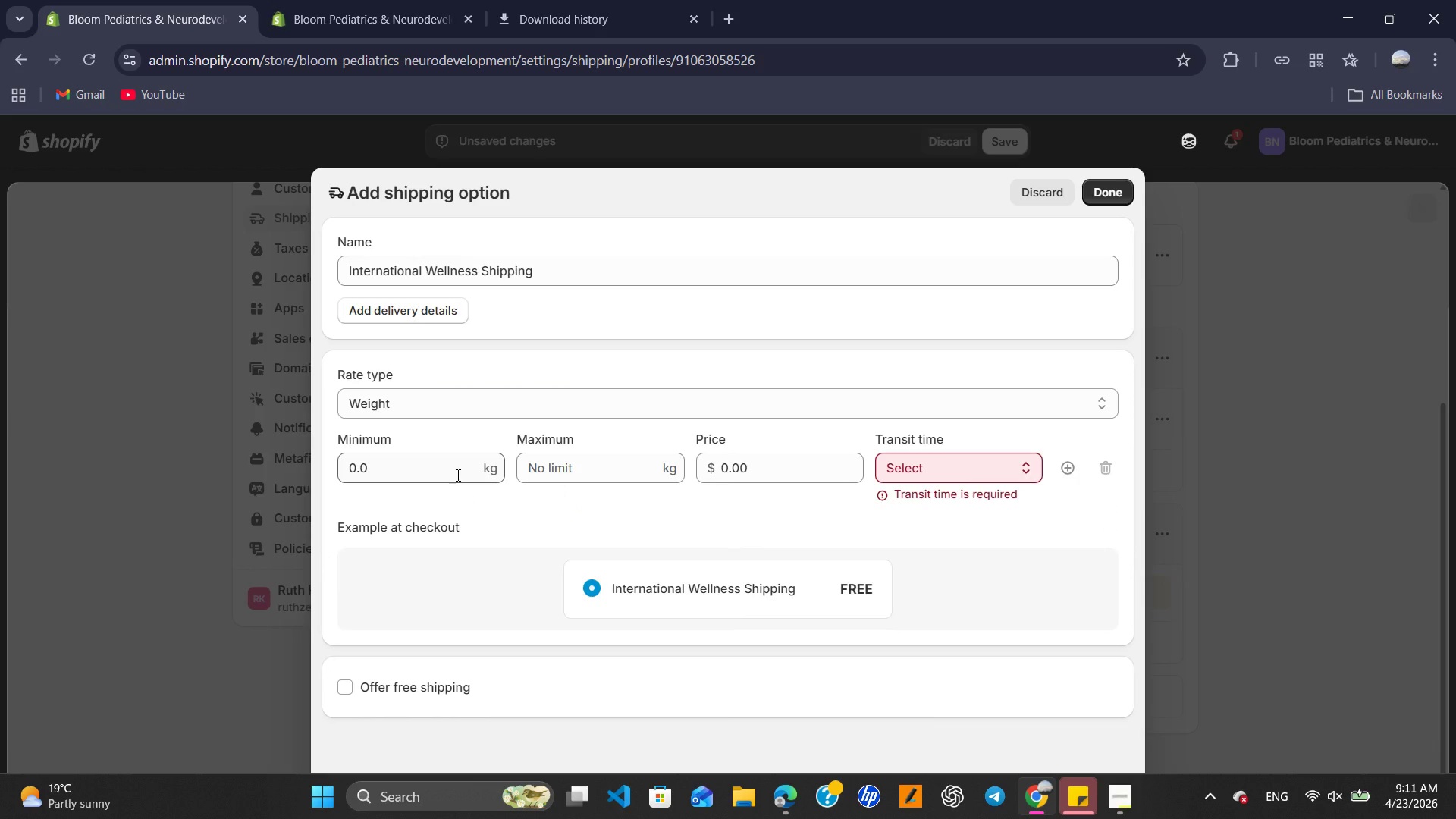 
left_click([457, 475])
 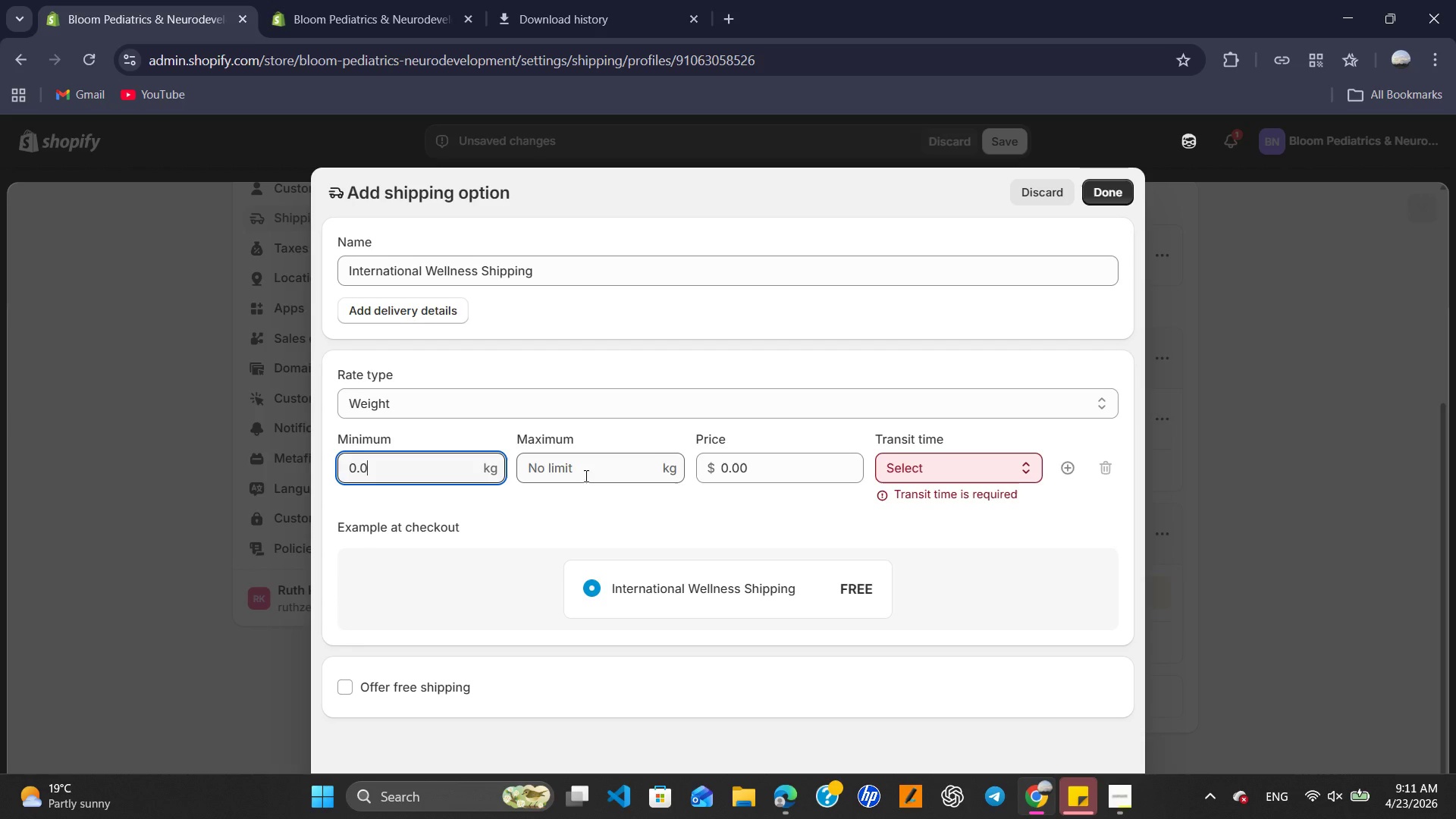 
left_click([585, 475])
 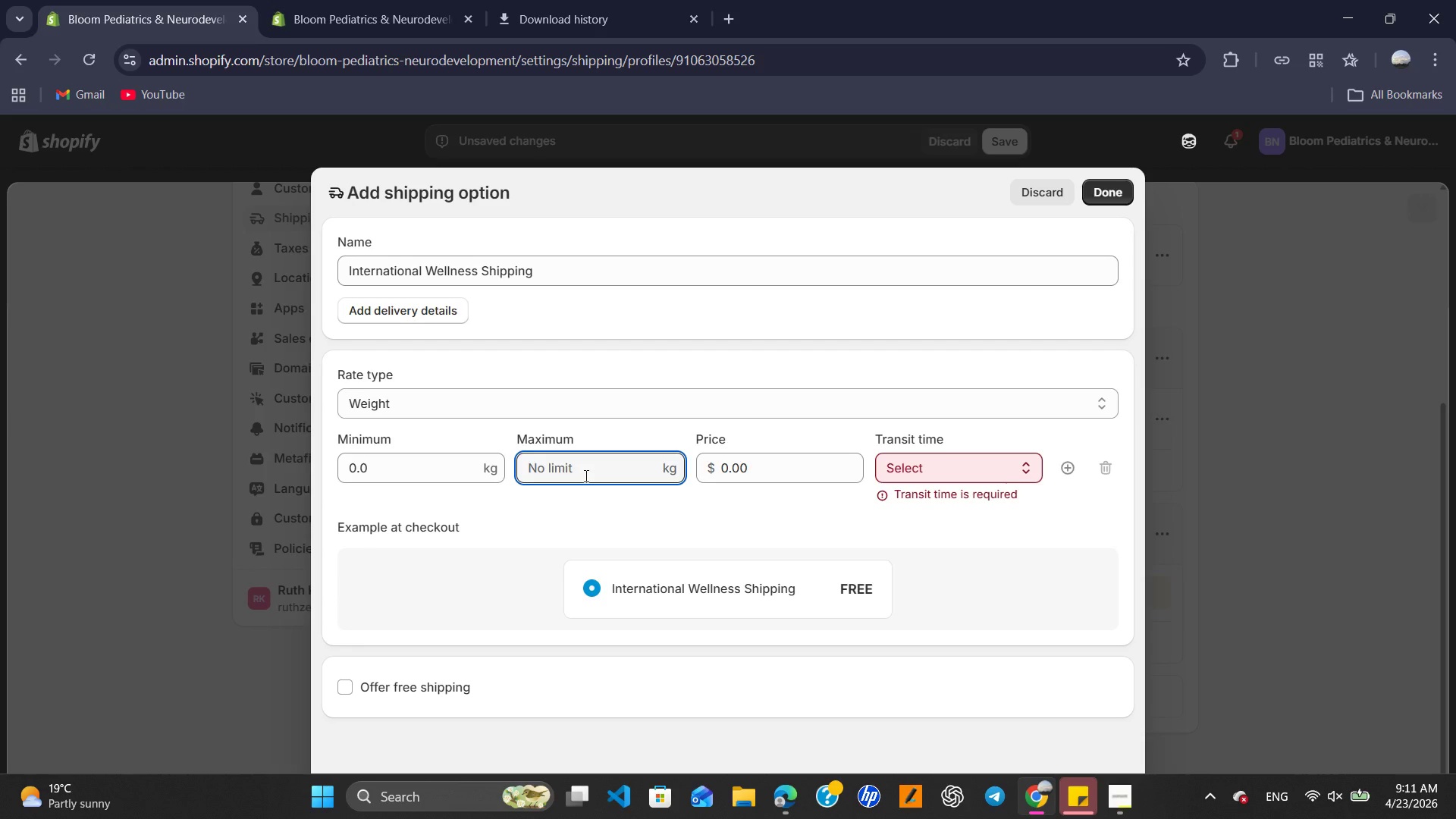 
key(Numpad1)
 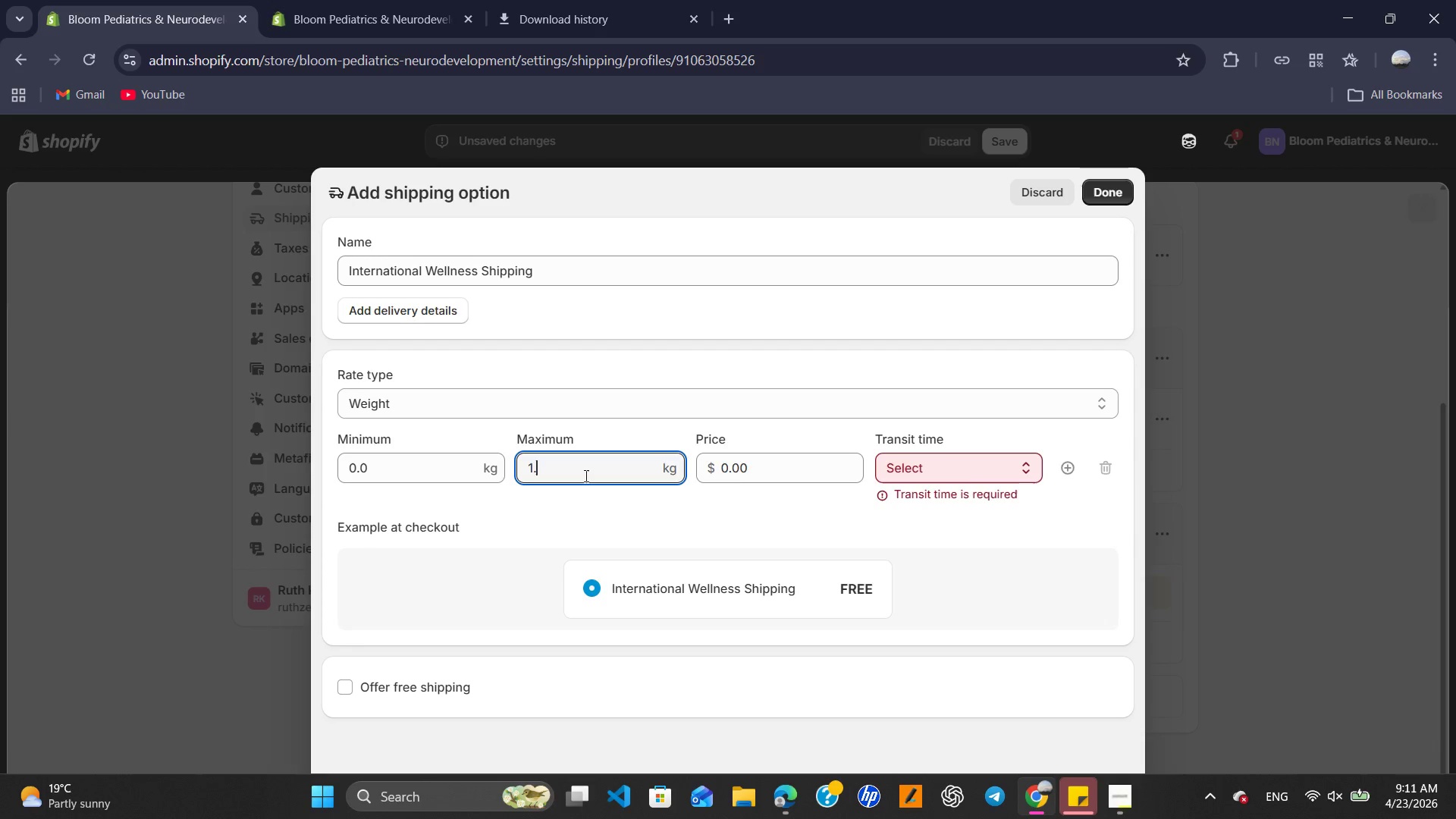 
key(NumpadDecimal)
 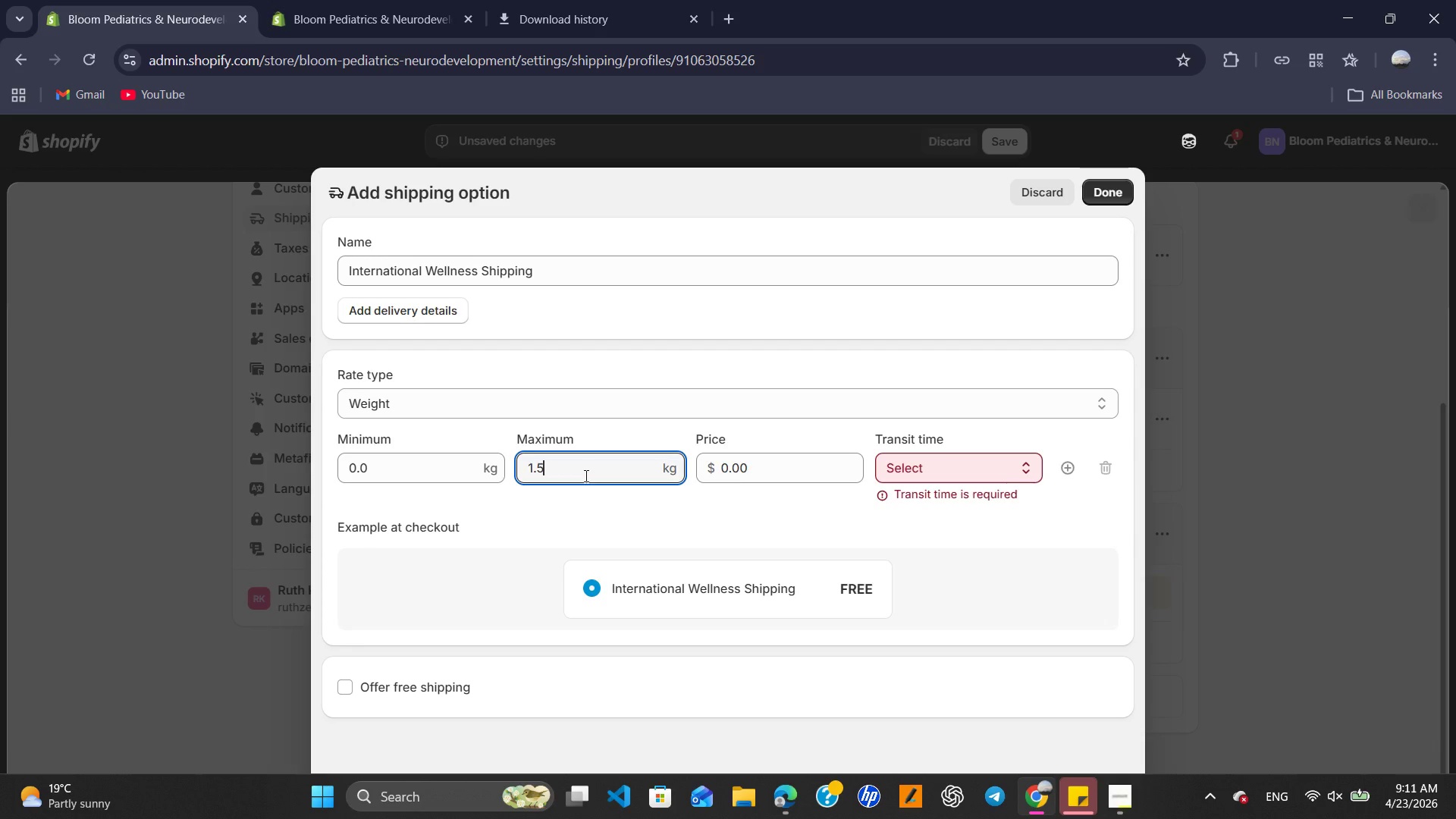 
key(Numpad5)
 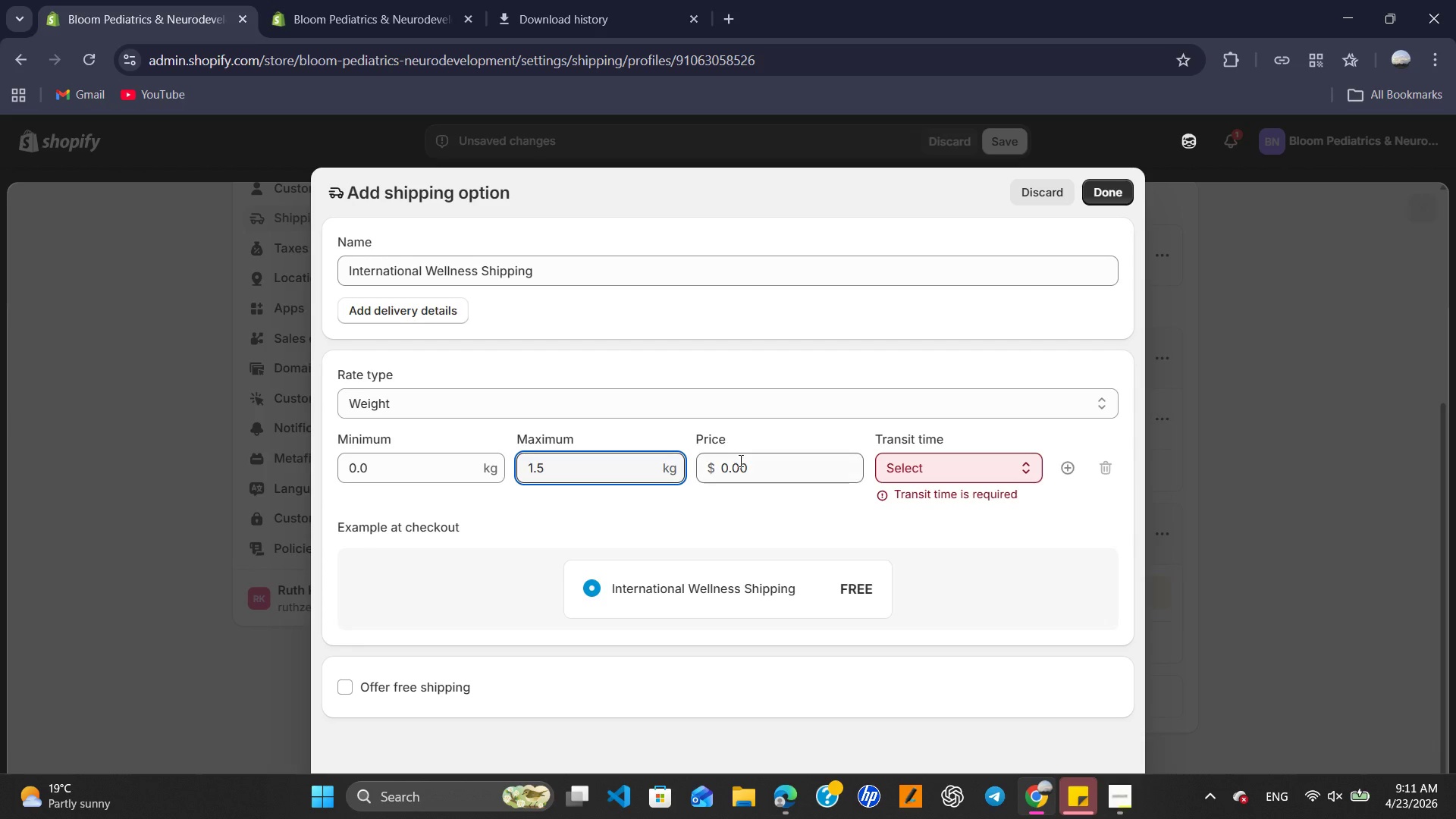 
left_click([743, 461])
 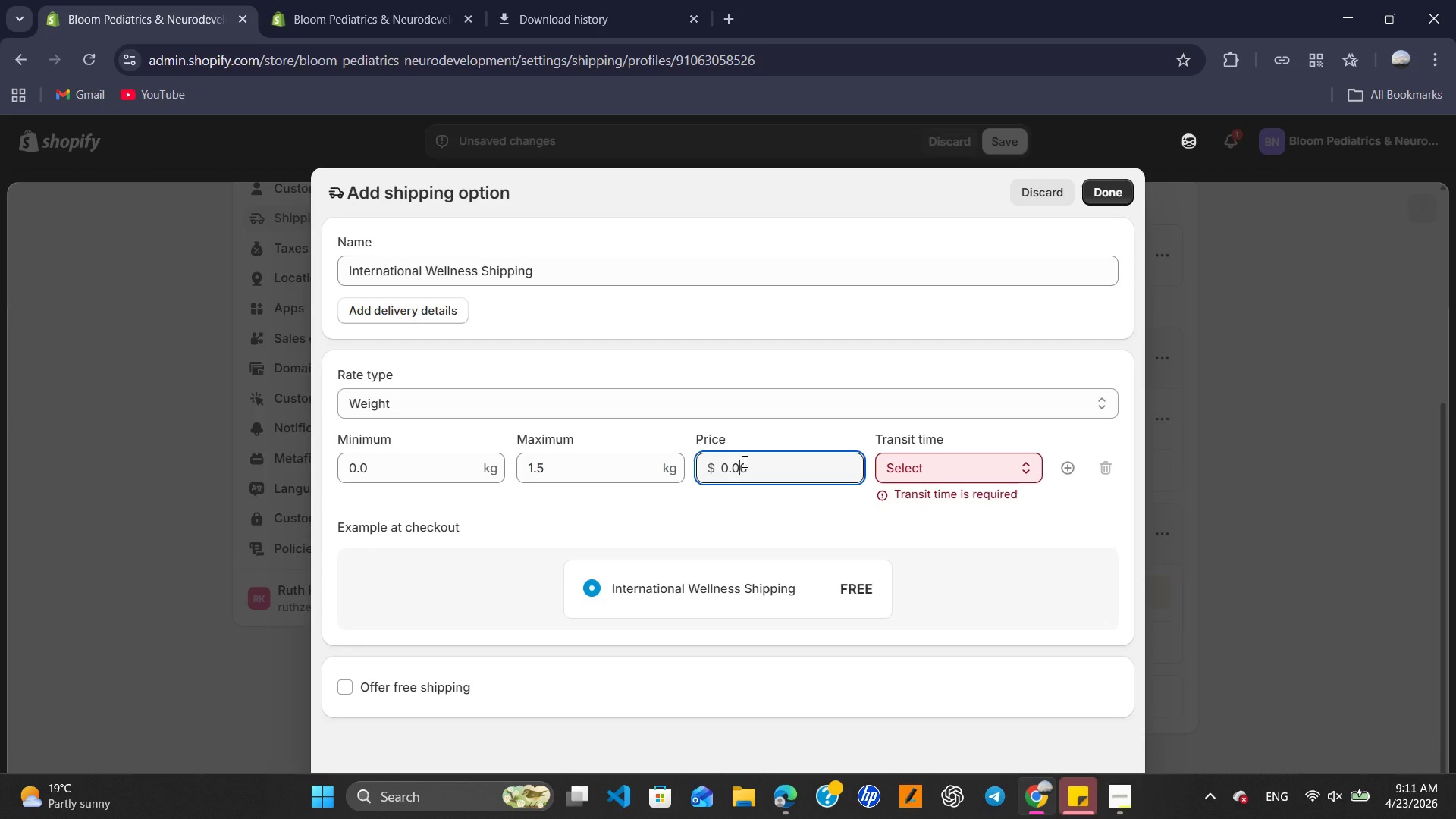 
key(Control+ControlLeft)
 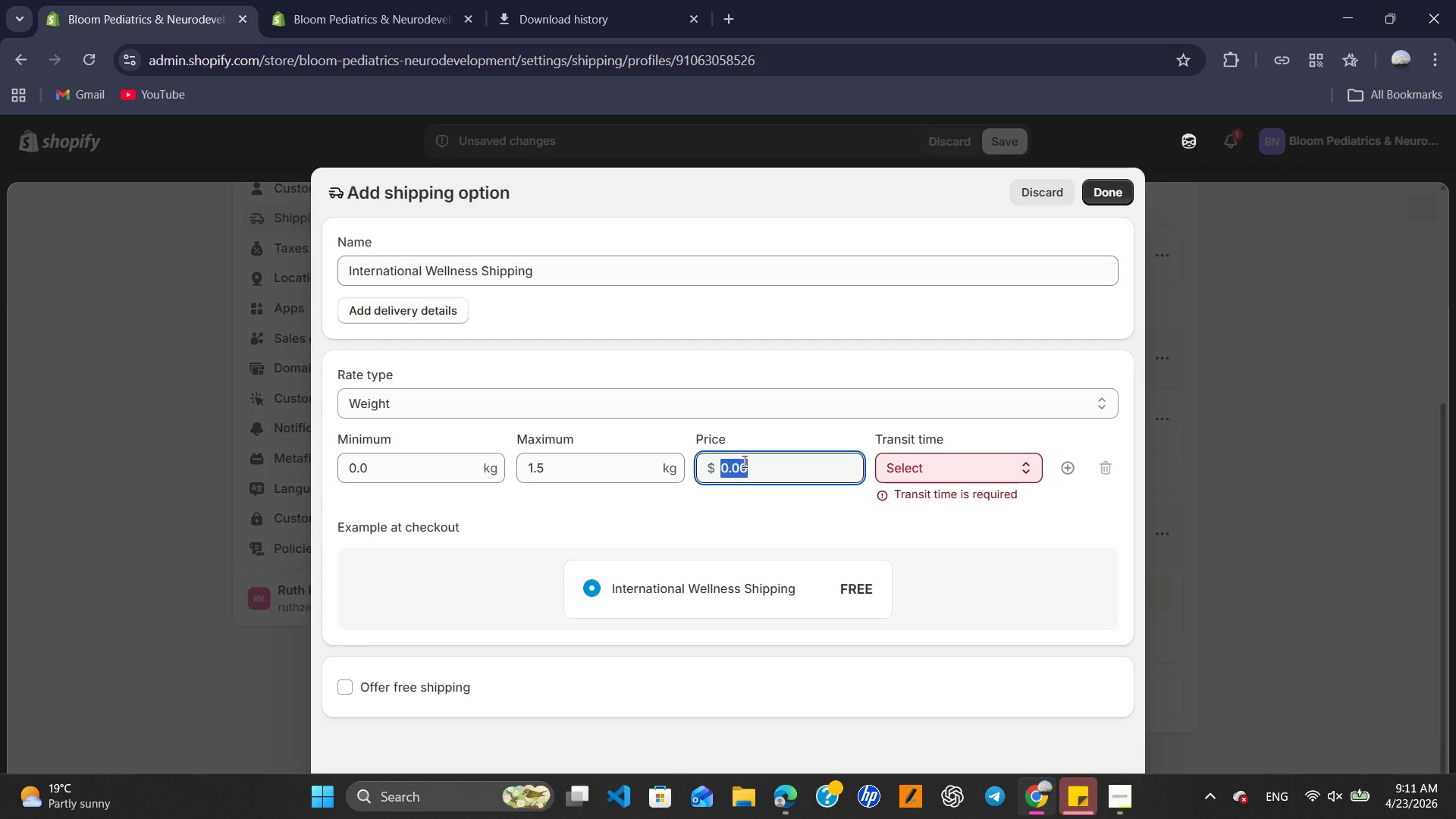 
key(Control+A)
 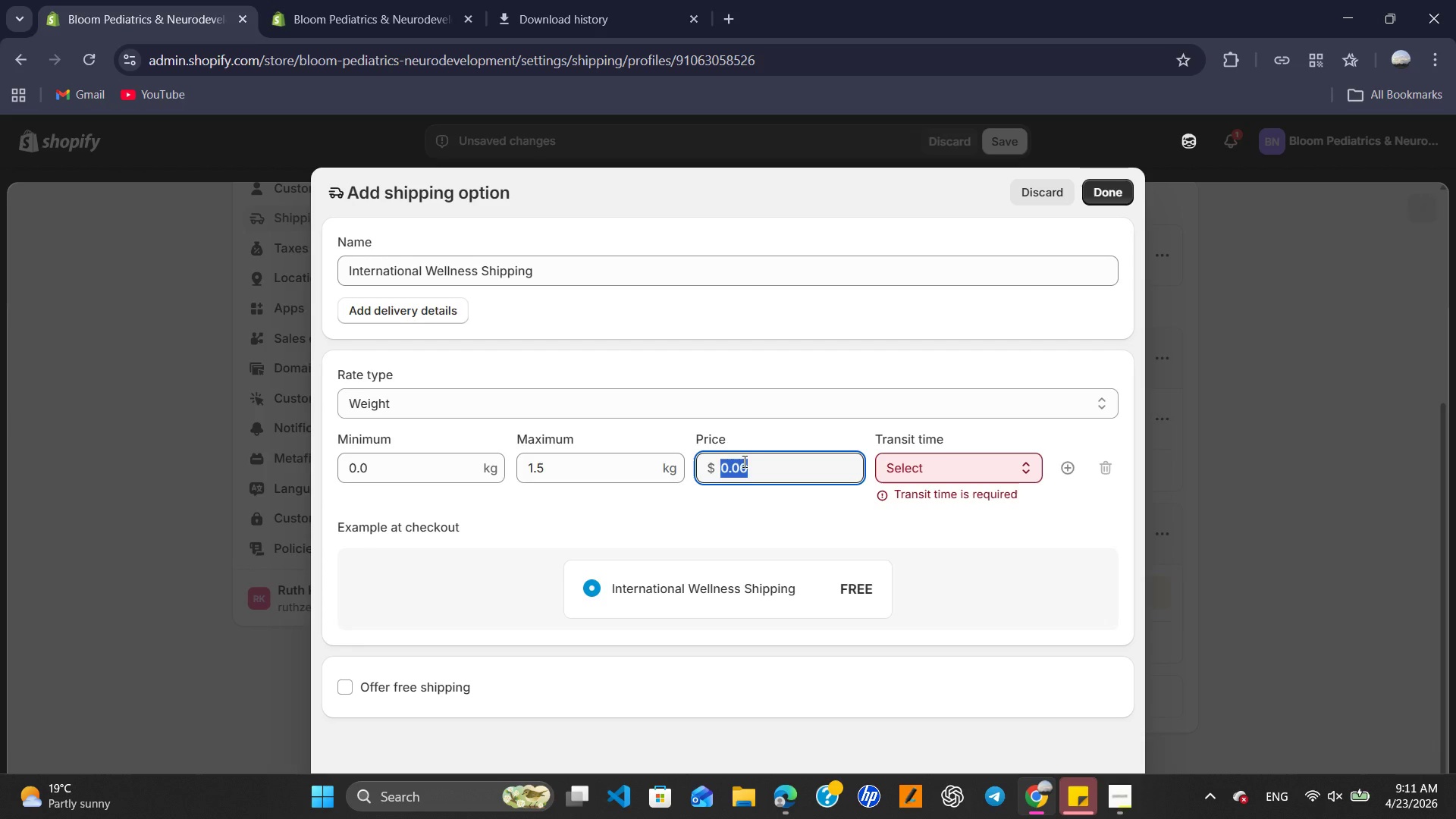 
key(Numpad2)
 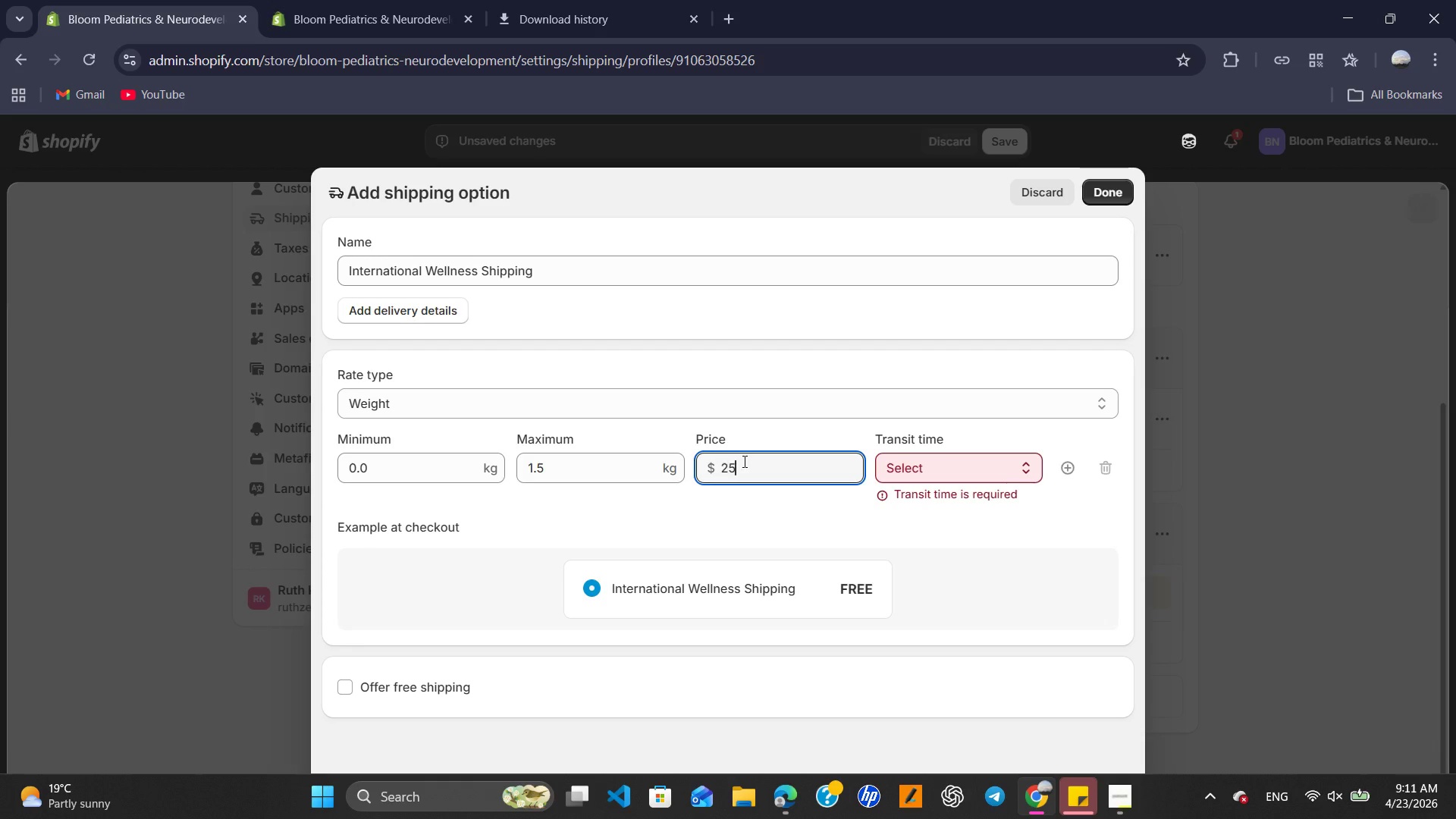 
key(Numpad5)
 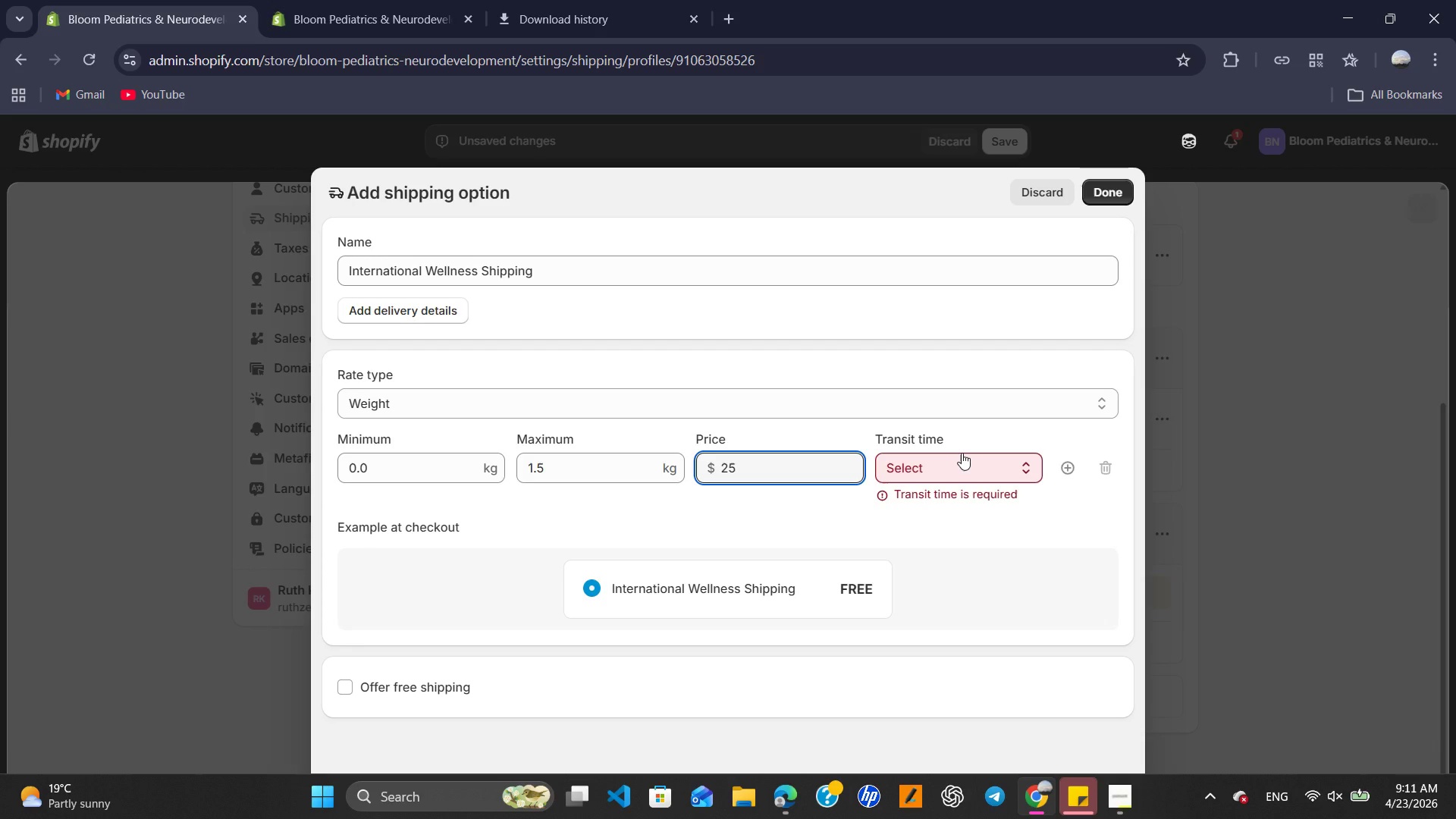 
left_click([962, 453])
 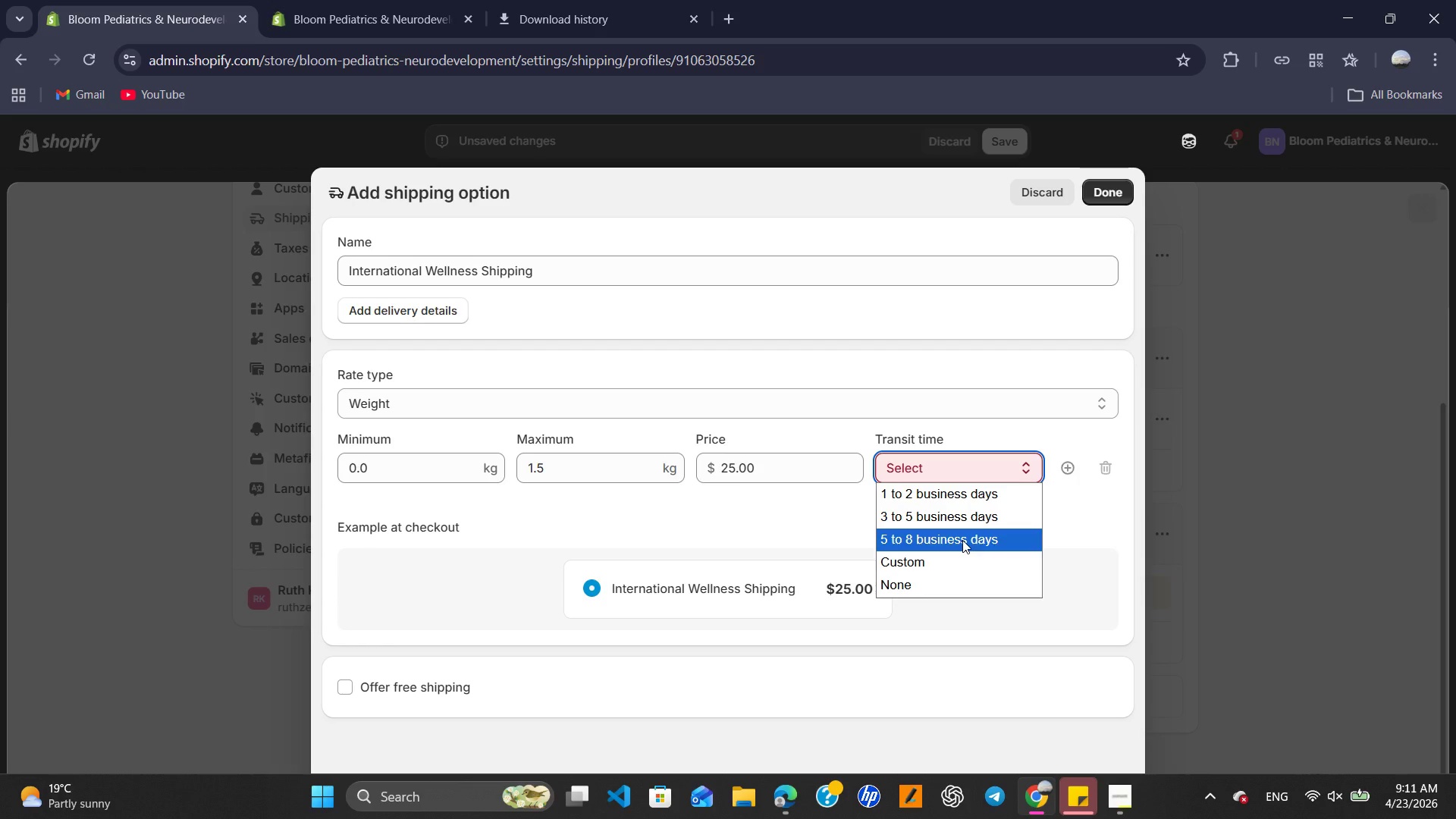 
left_click([962, 540])
 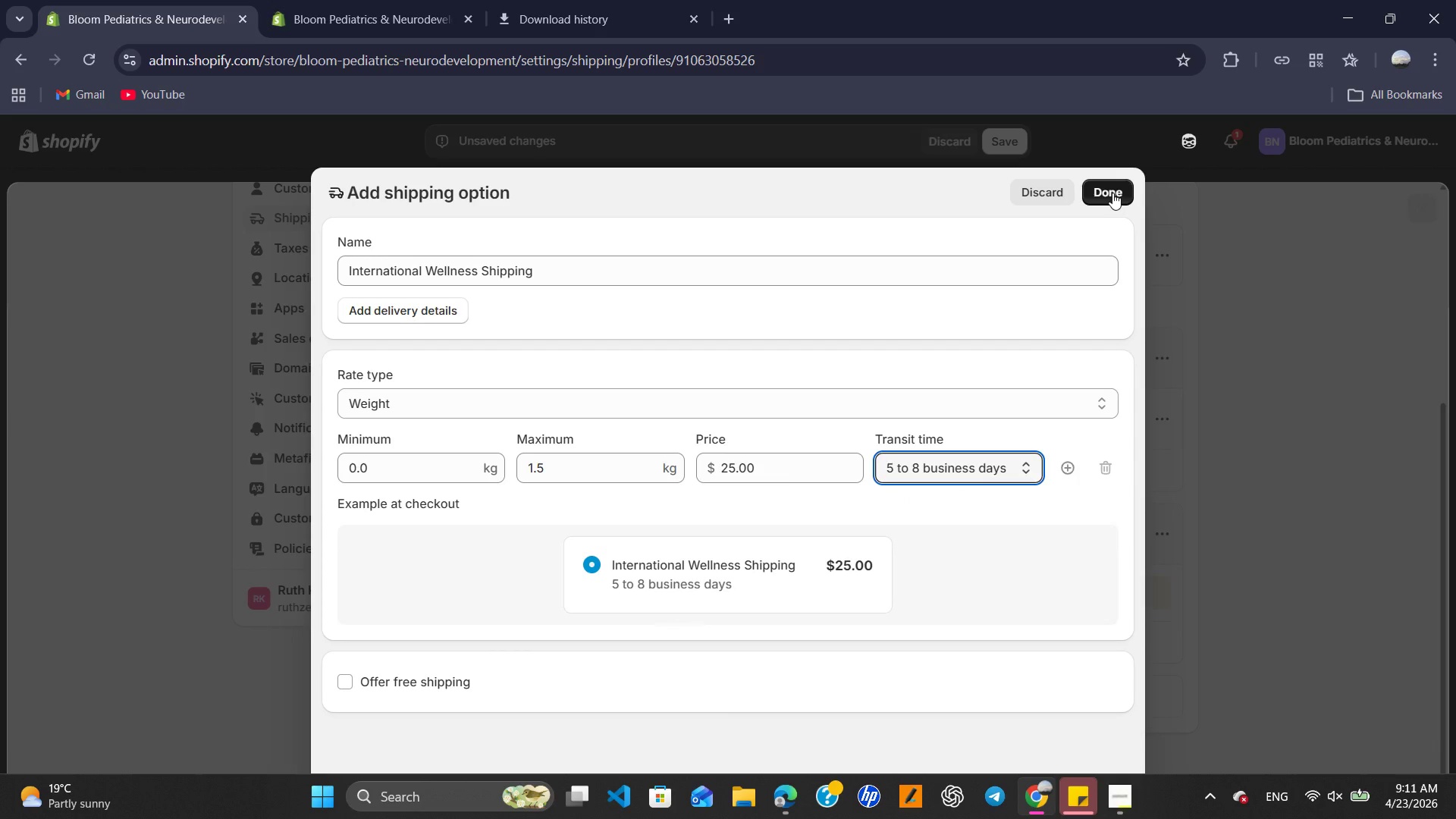 
wait(5.34)
 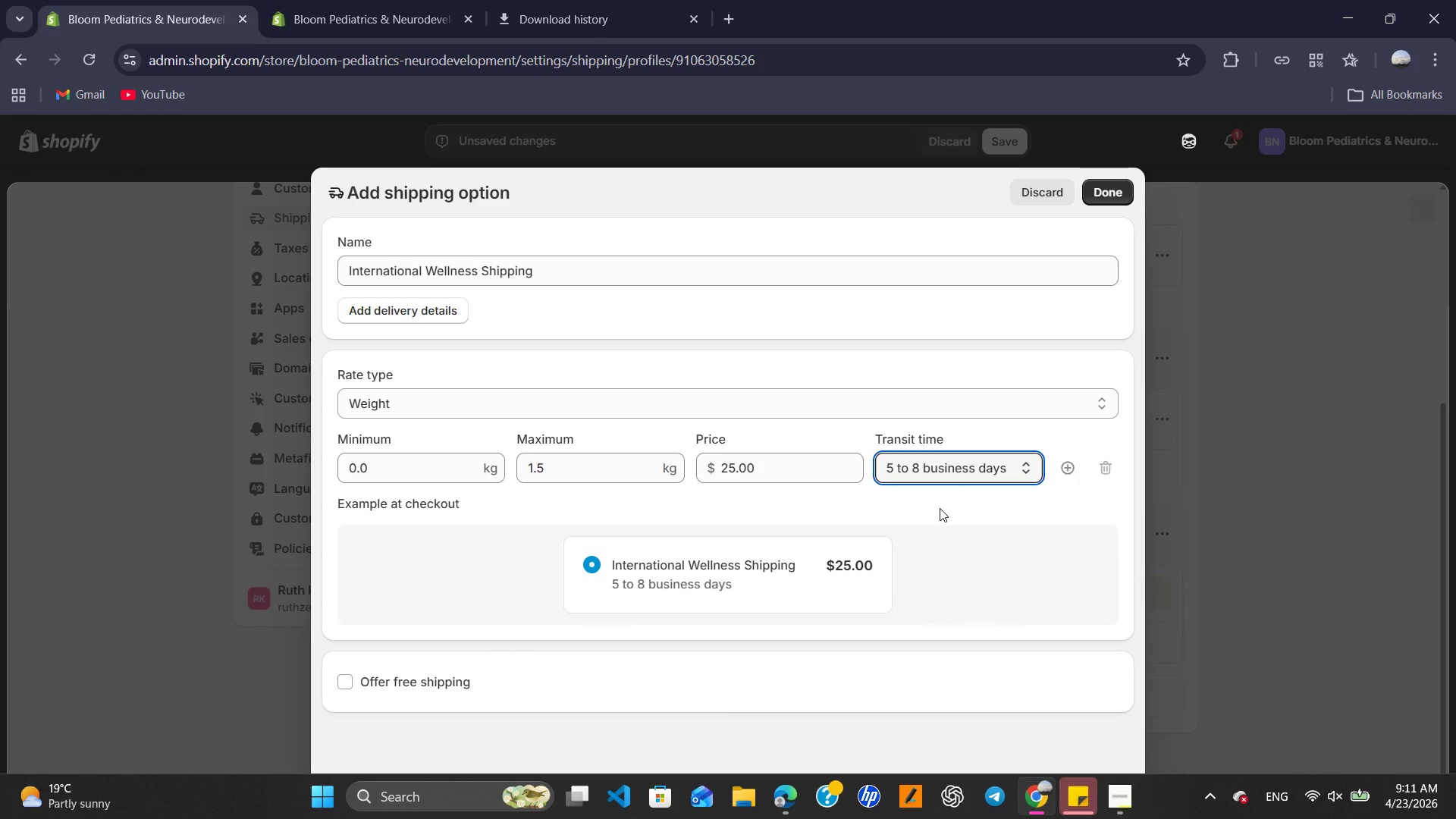 
left_click([1112, 193])
 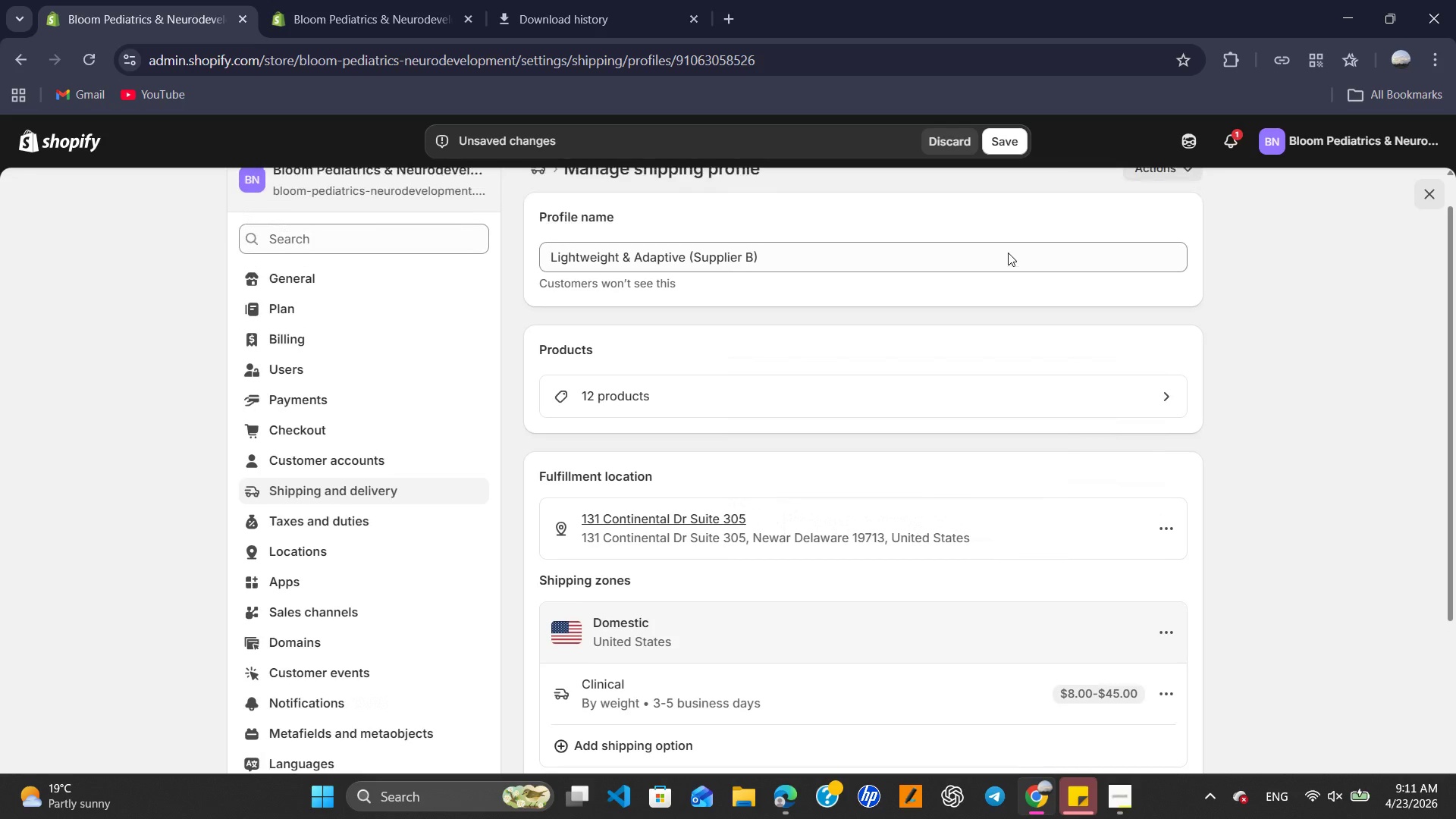 
left_click([997, 150])
 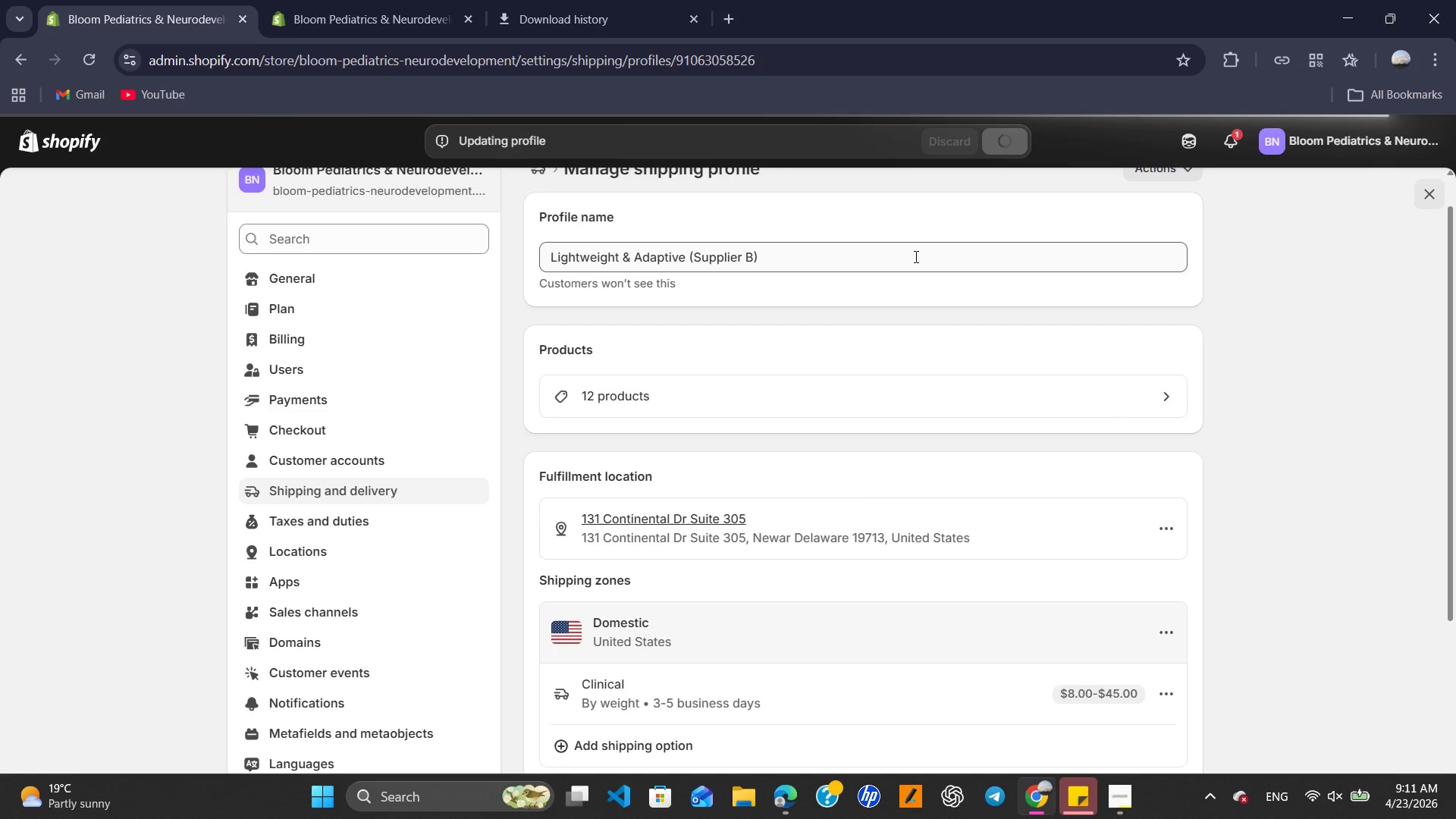 
wait(13.38)
 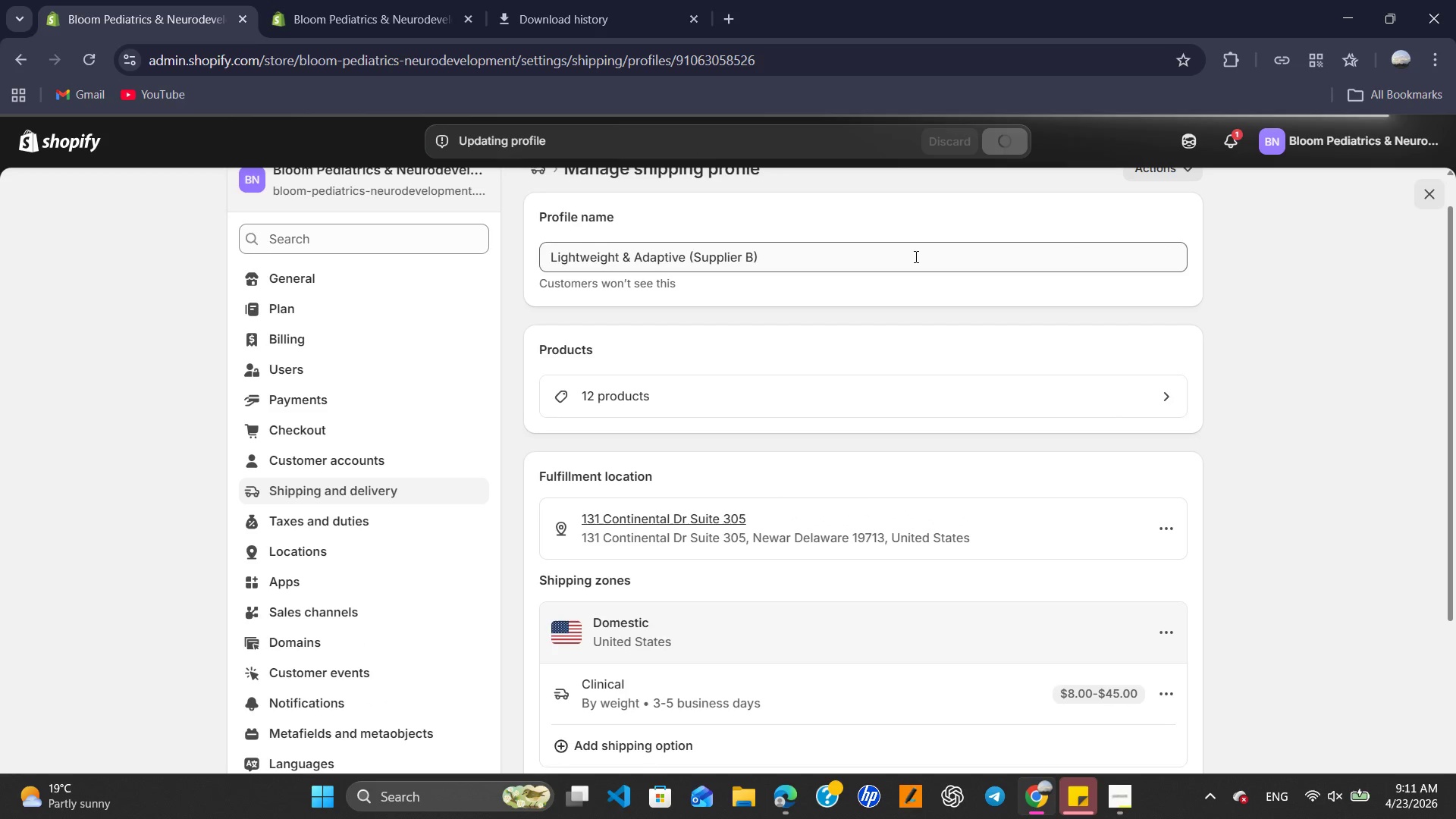 
left_click([1125, 789])